 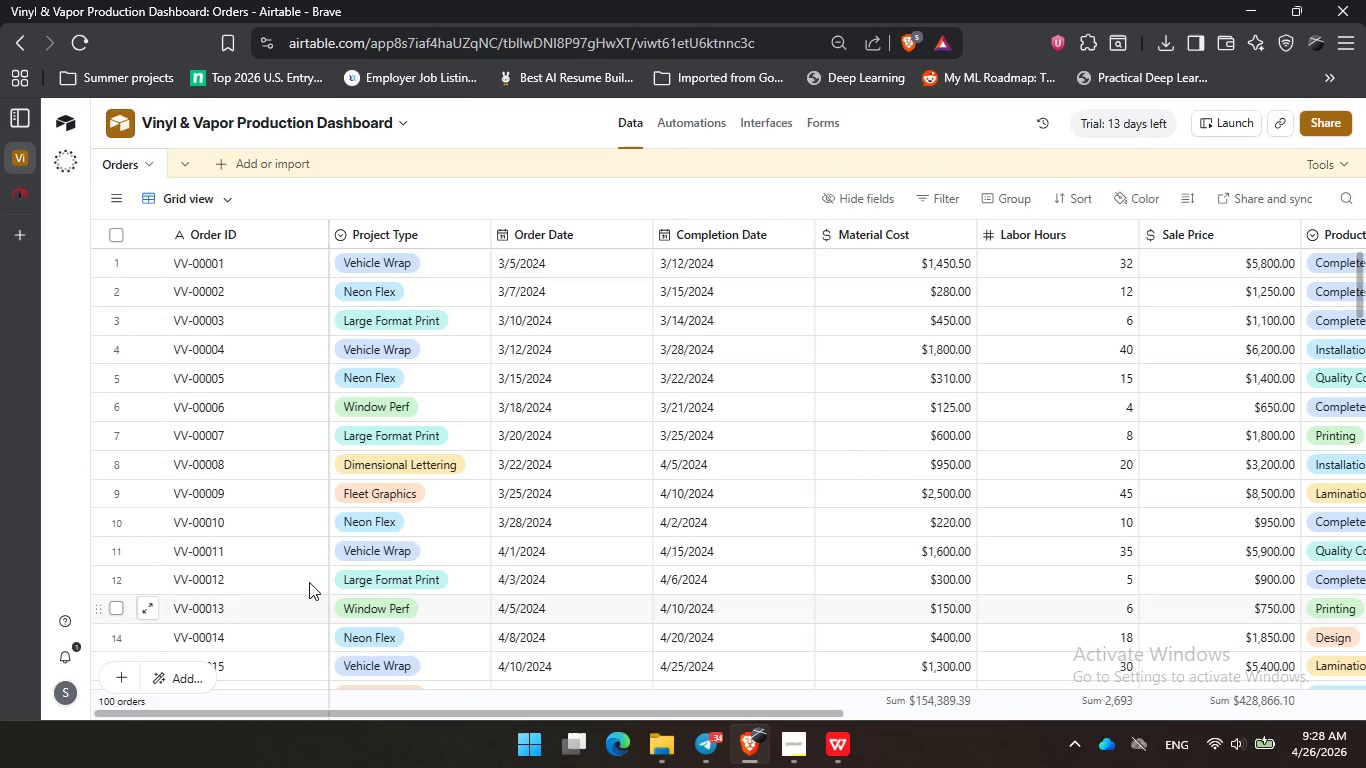 
scroll: coordinate [369, 522], scroll_direction: up, amount: 5.0
 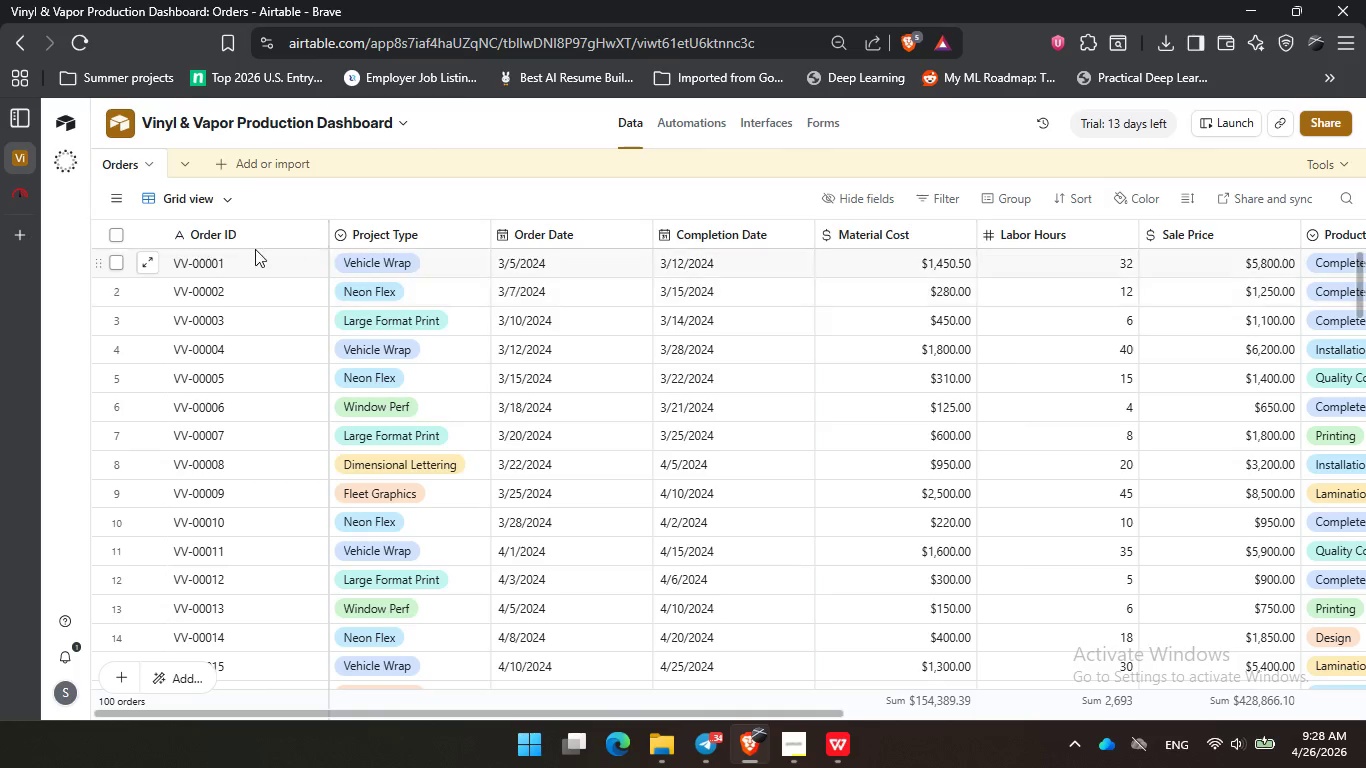 
left_click([255, 249])
 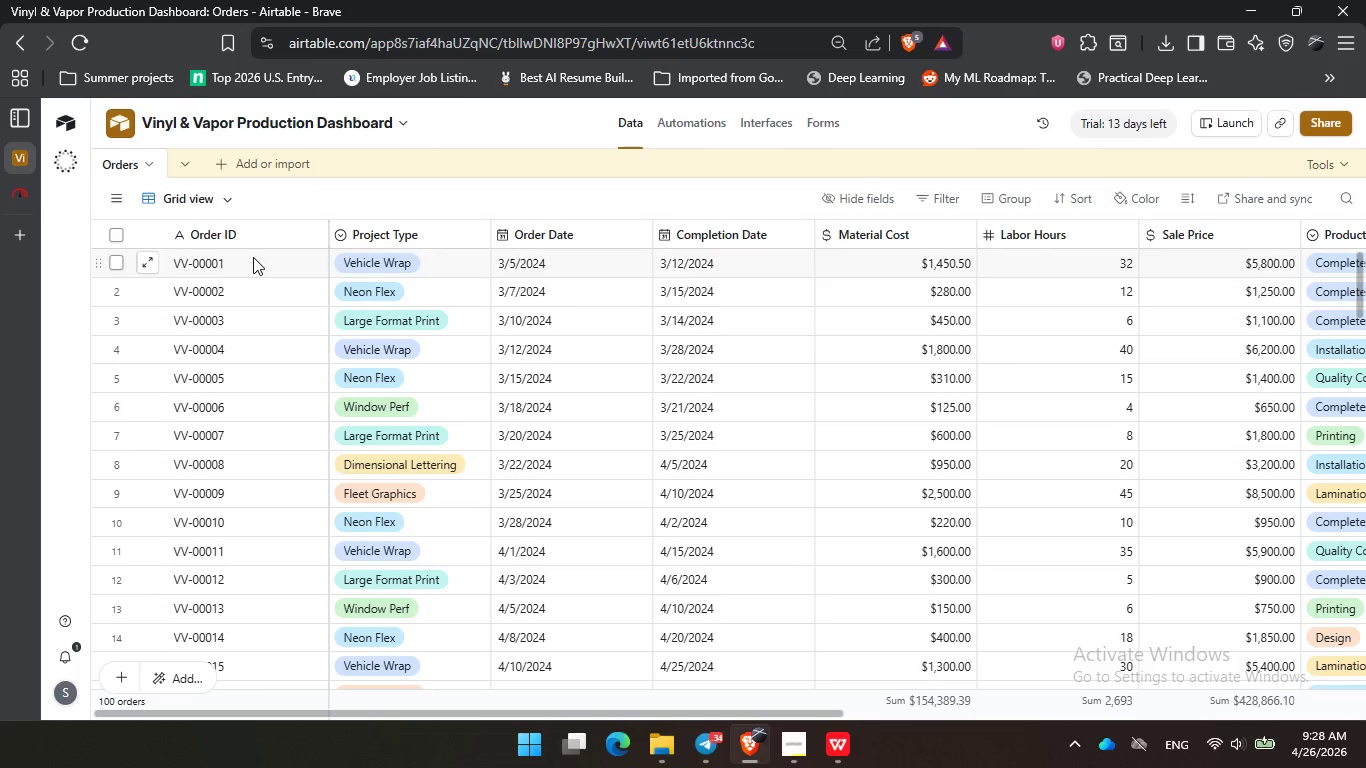 
left_click([259, 262])
 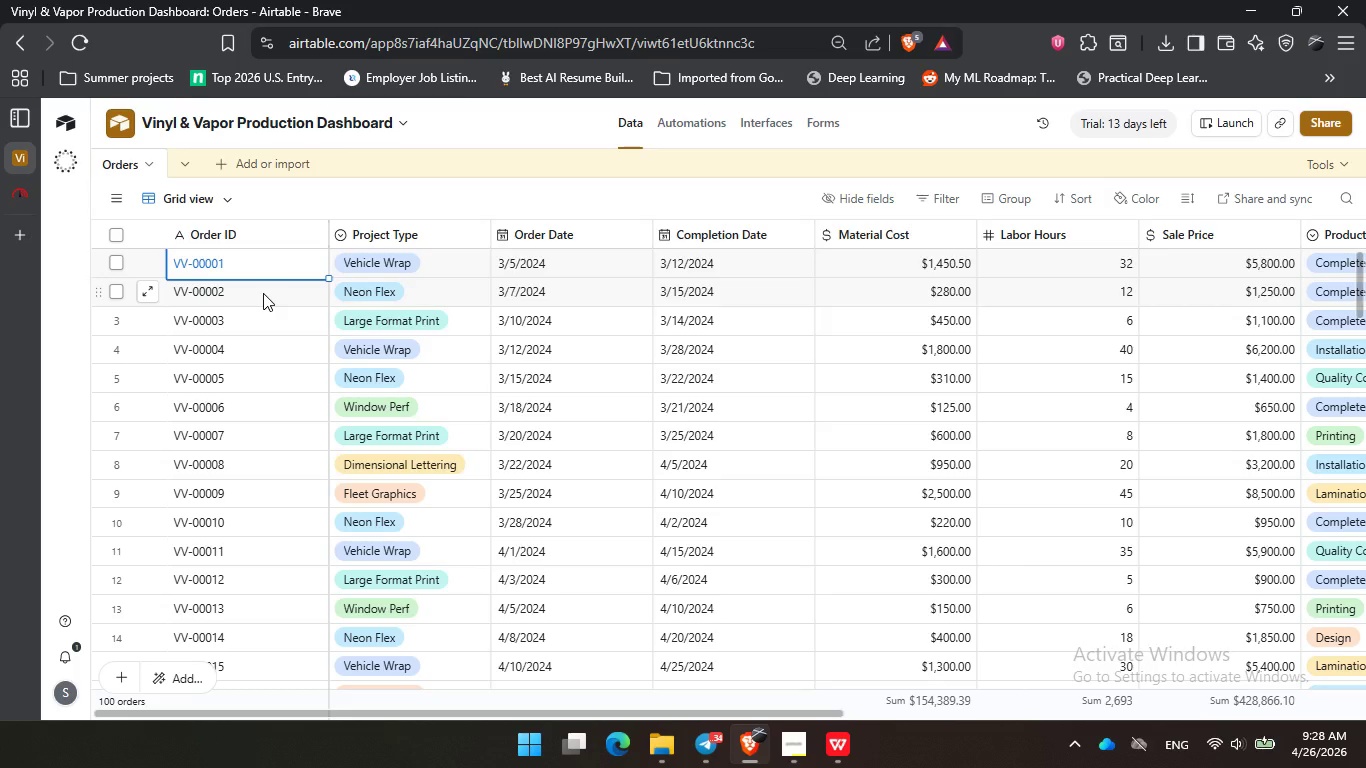 
wait(28.28)
 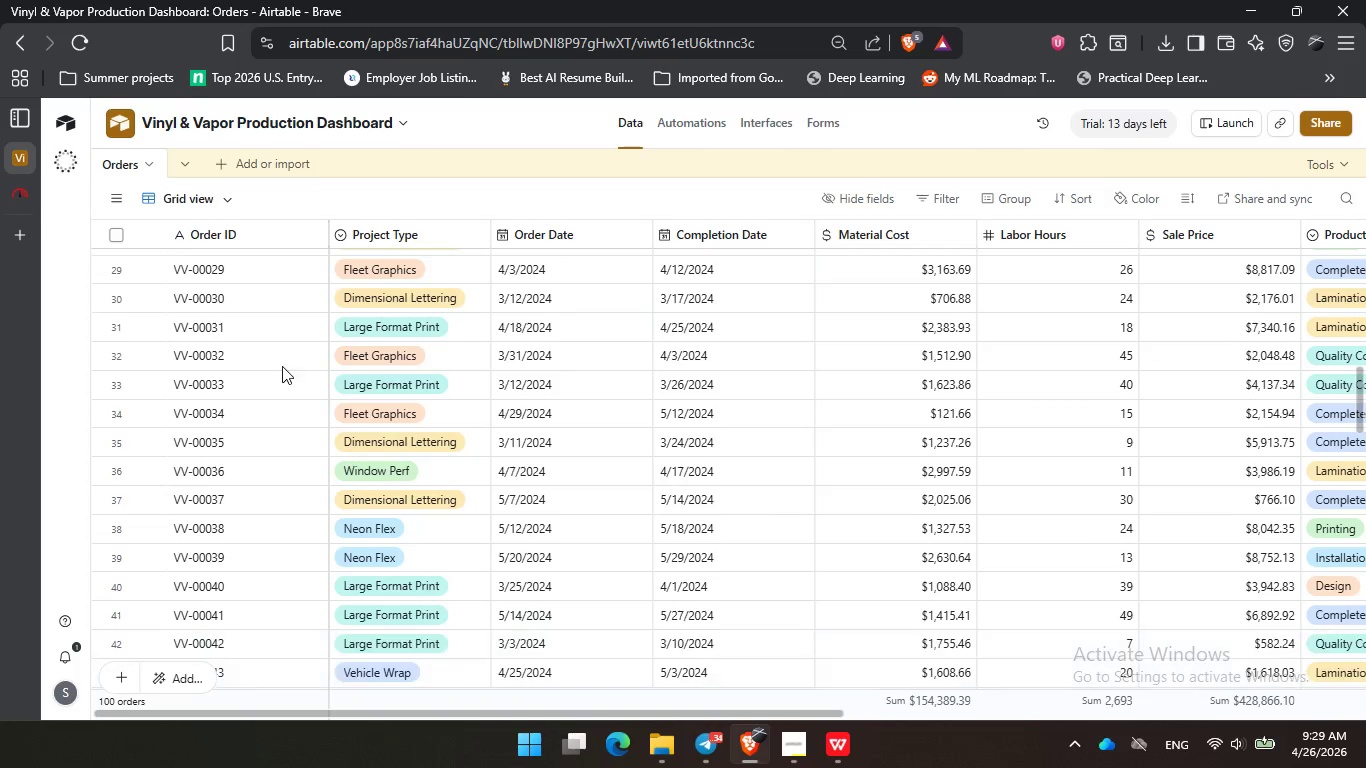 
left_click([281, 366])
 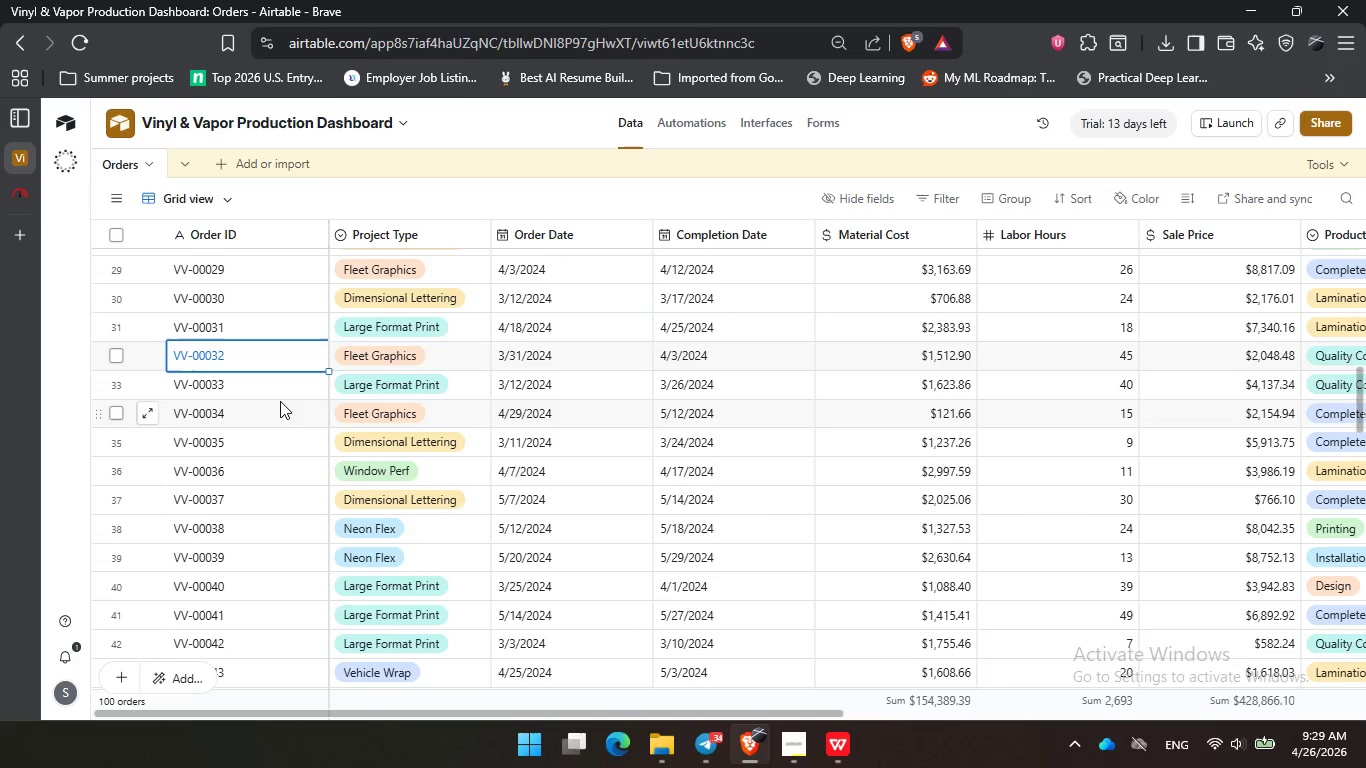 
scroll: coordinate [814, 509], scroll_direction: down, amount: 19.0
 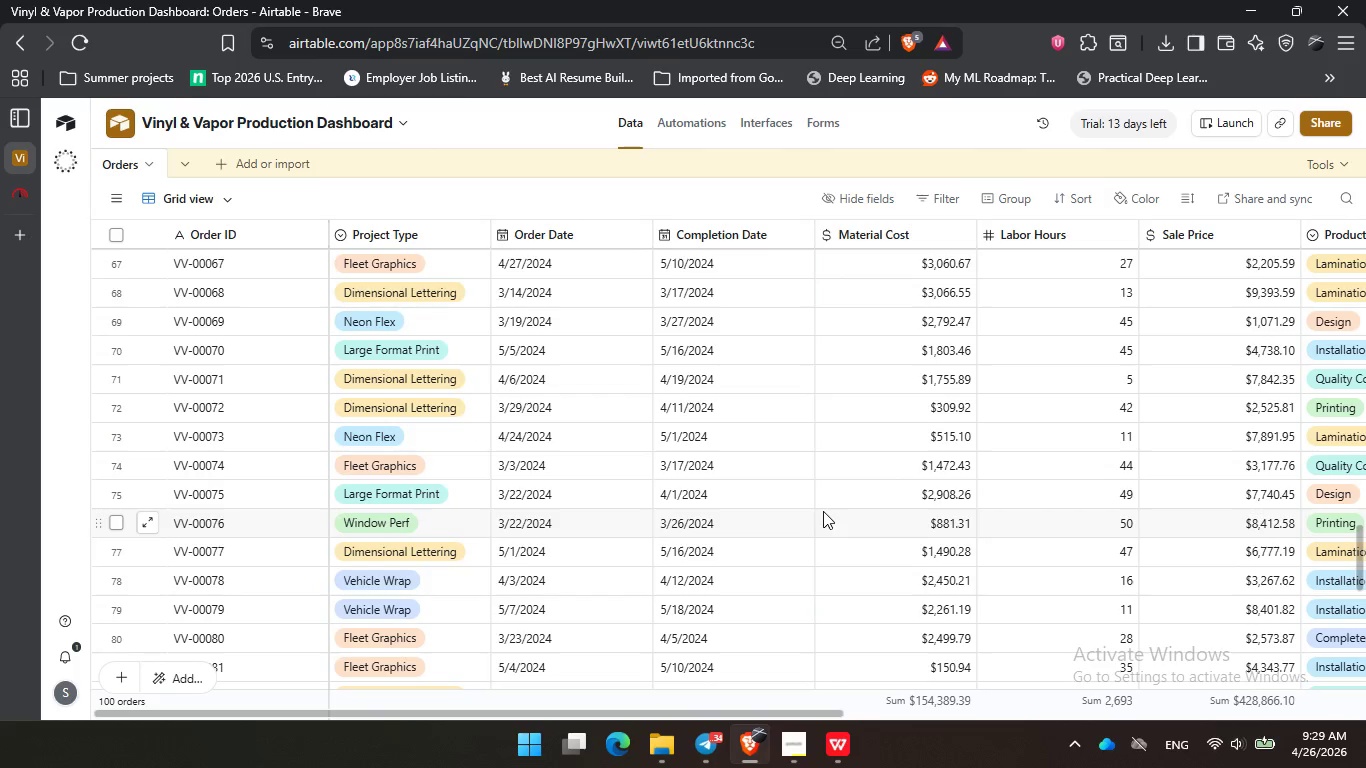 
scroll: coordinate [1010, 474], scroll_direction: up, amount: 30.0
 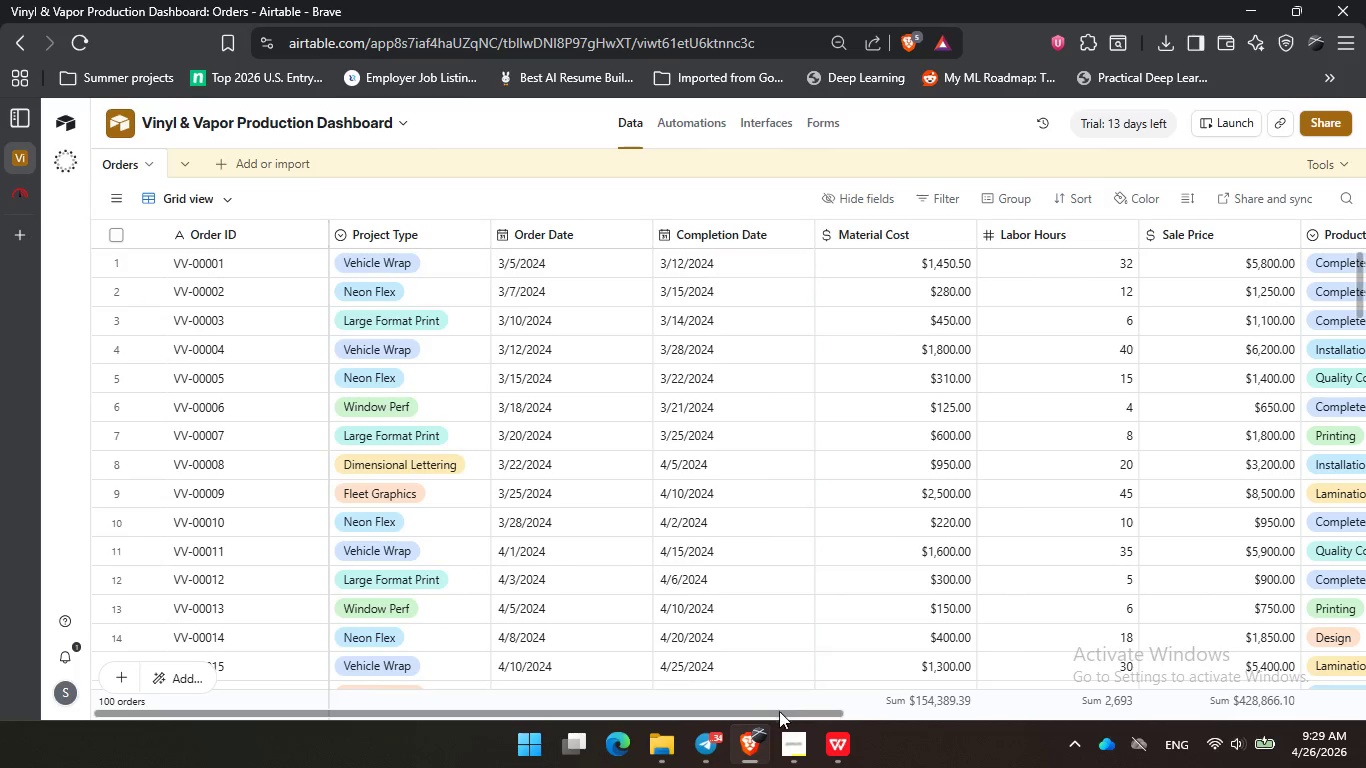 
left_click_drag(start_coordinate=[781, 715], to_coordinate=[499, 631])
 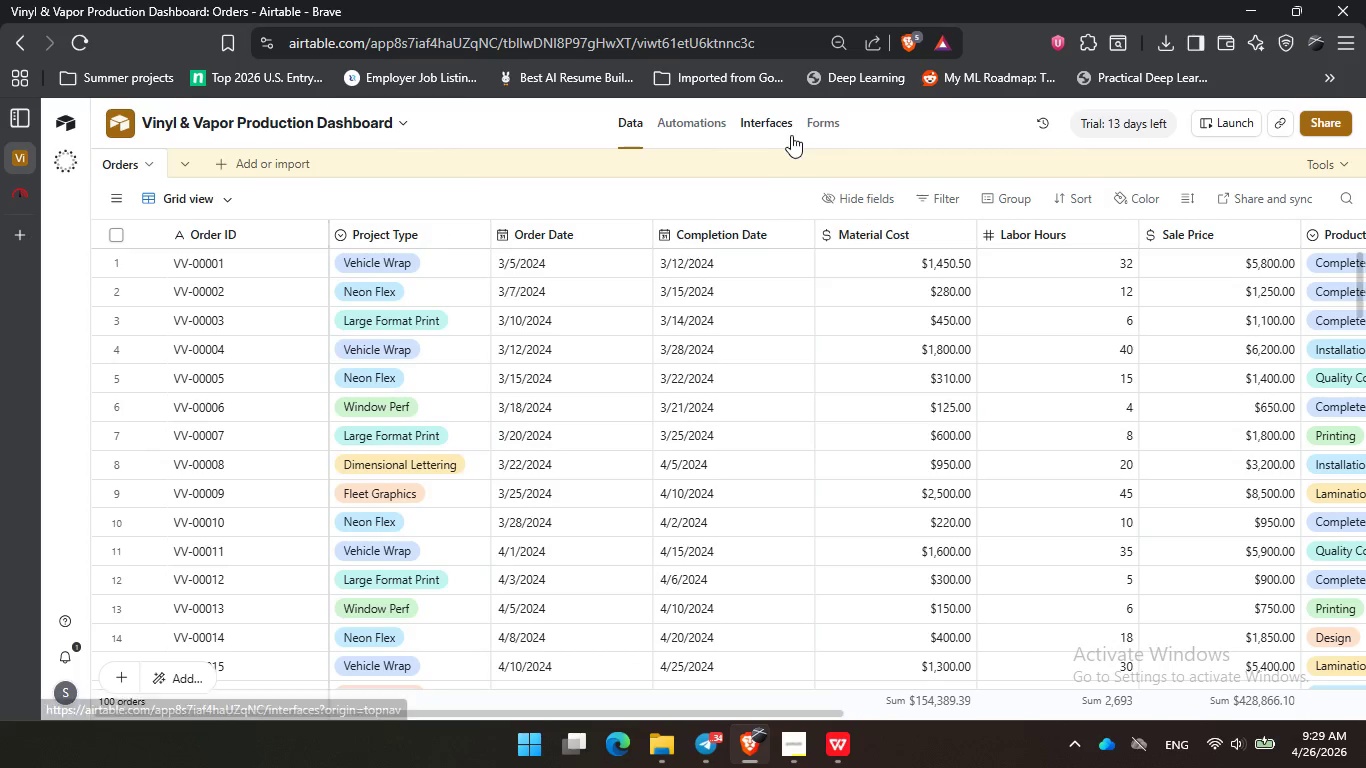 
left_click([699, 126])
 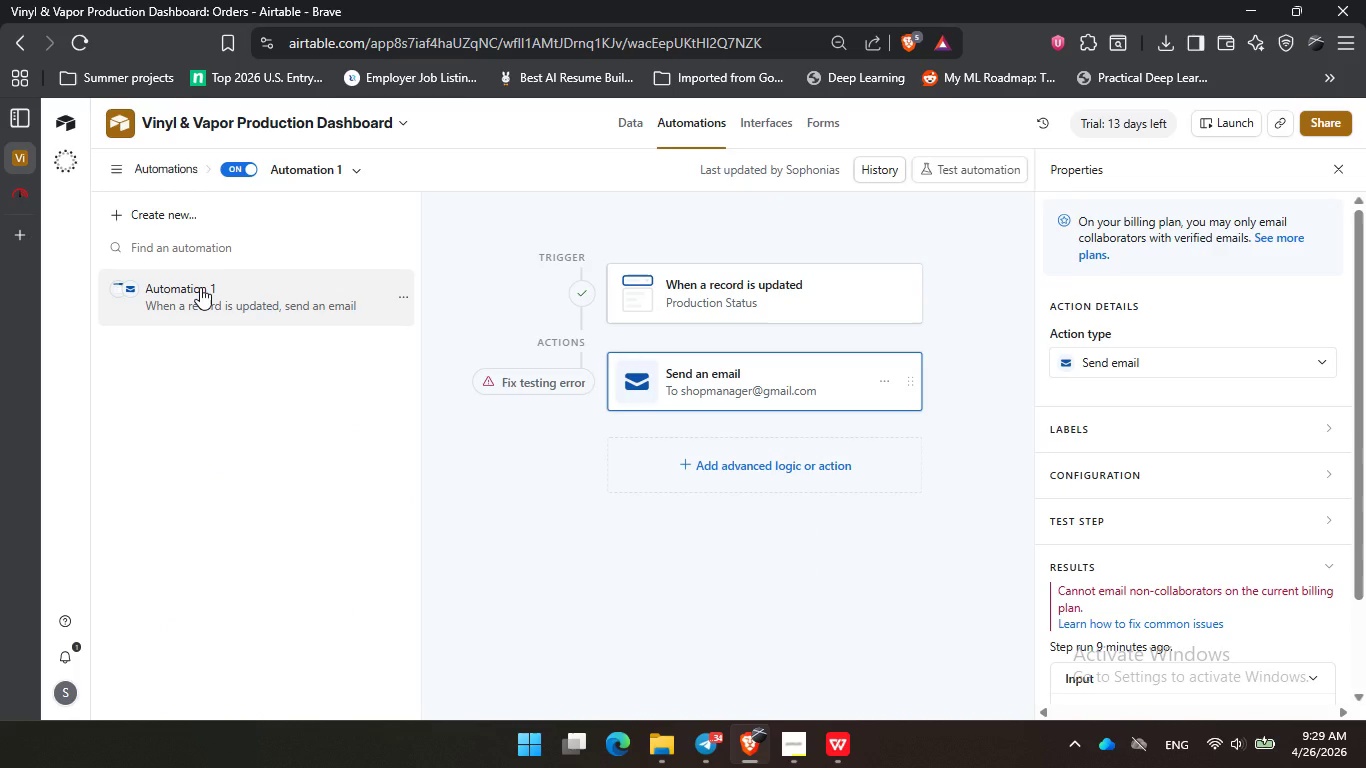 
wait(28.69)
 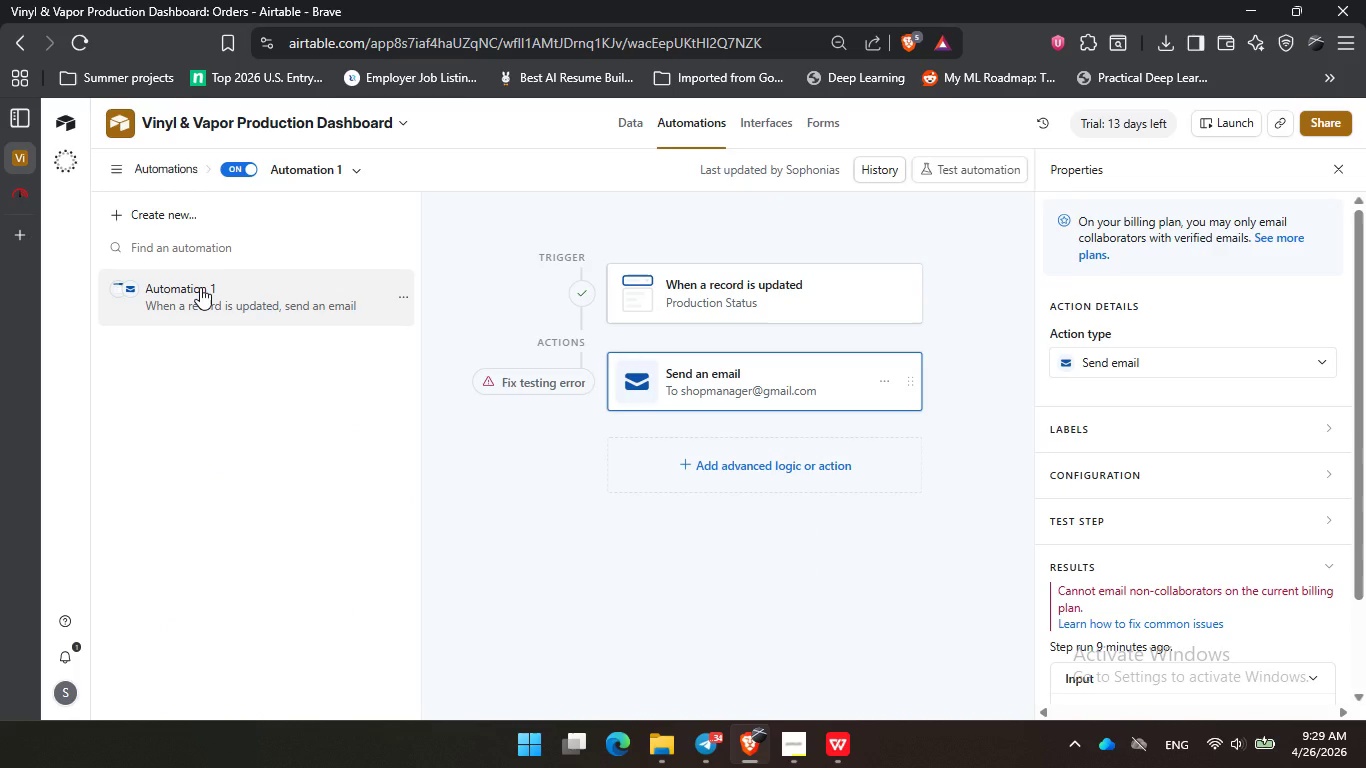 
left_click([1164, 617])
 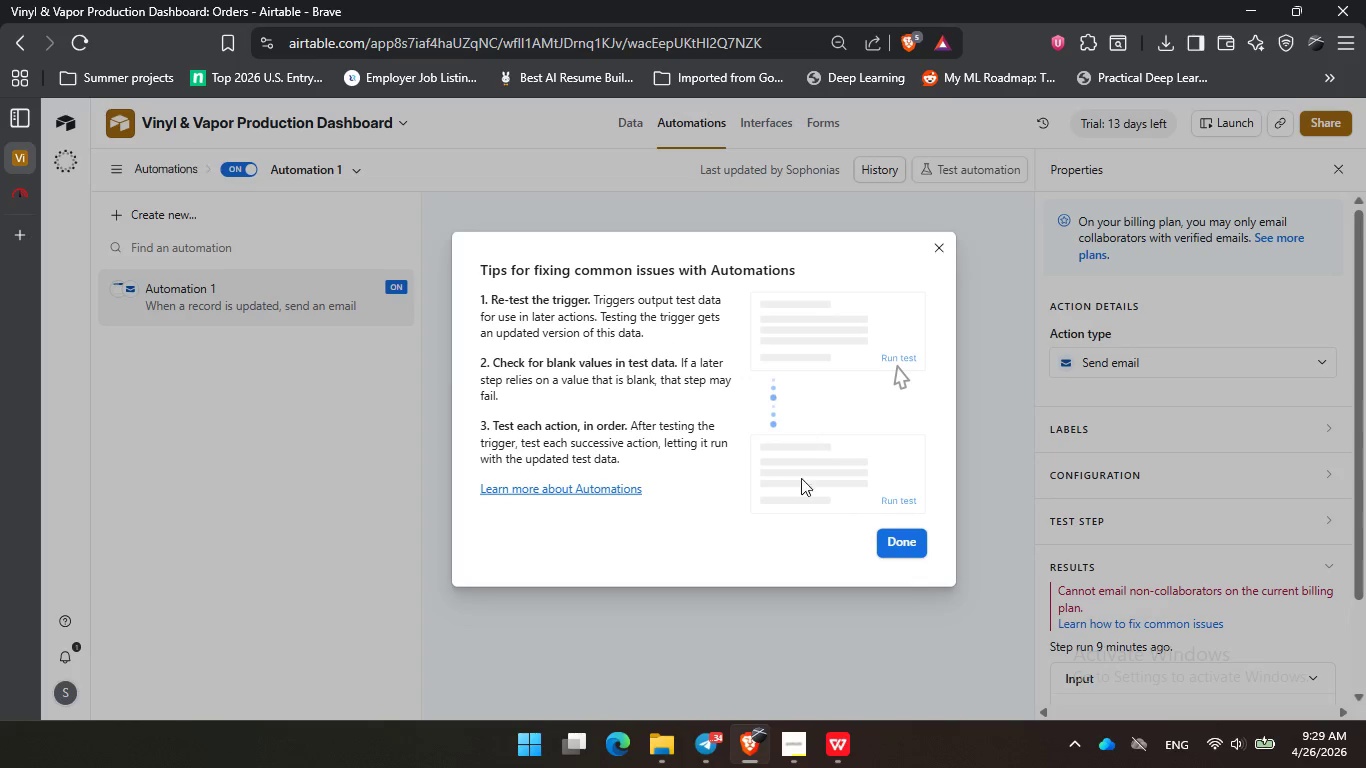 
left_click([916, 538])
 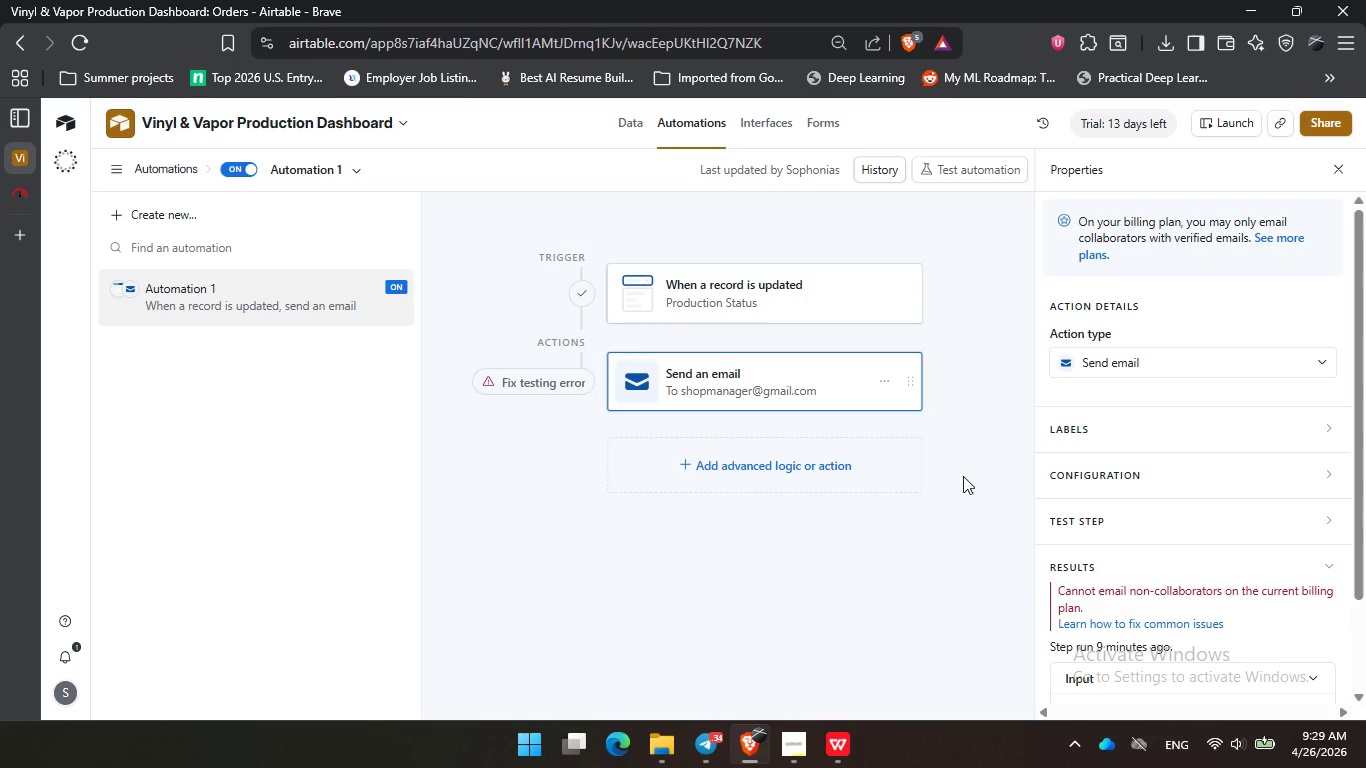 
left_click([965, 428])
 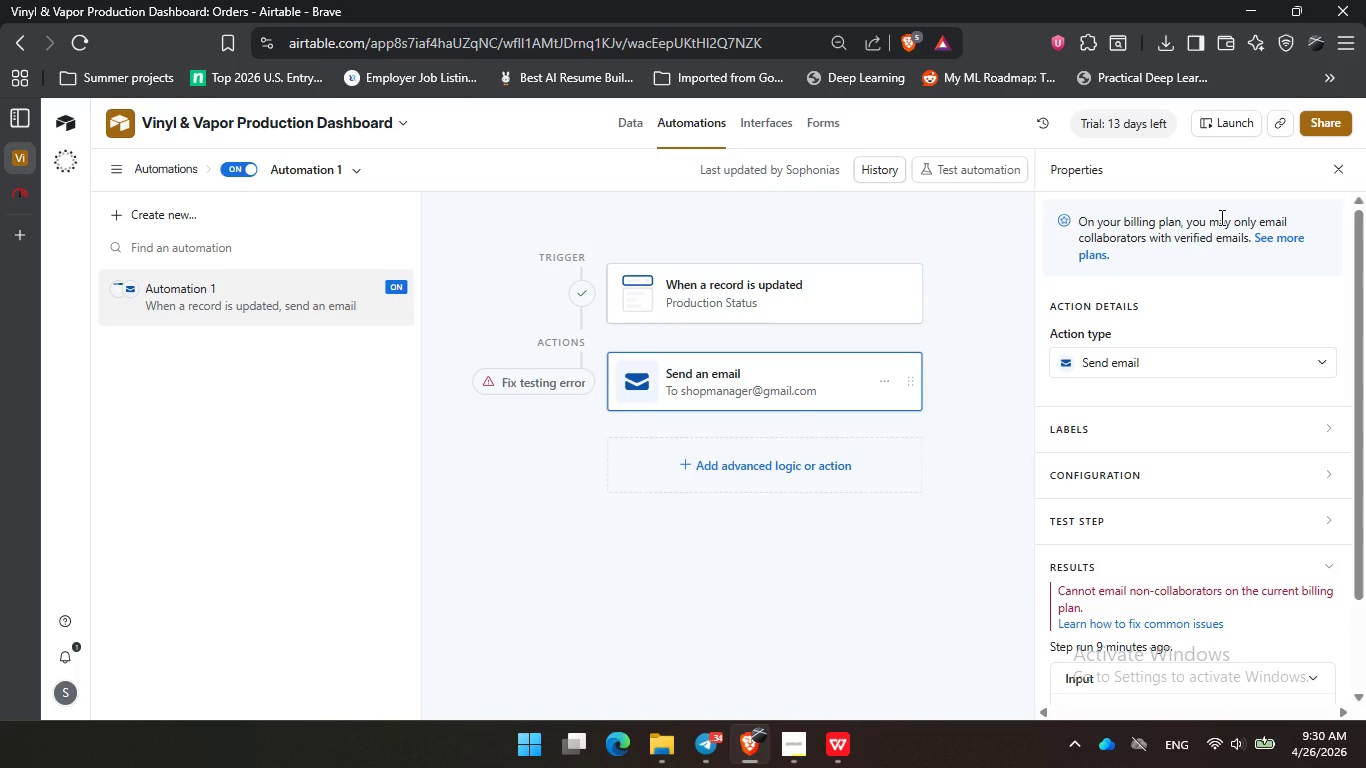 
wait(37.74)
 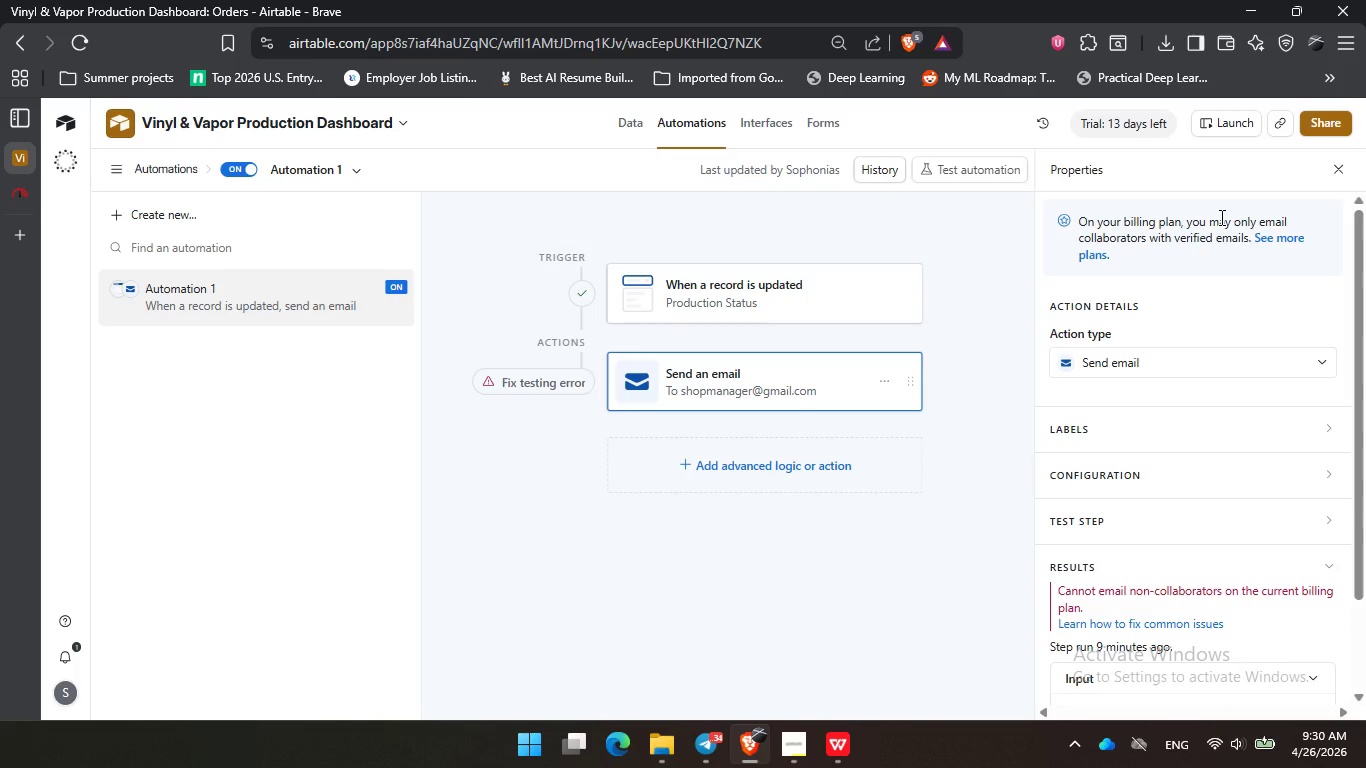 
left_click([747, 583])
 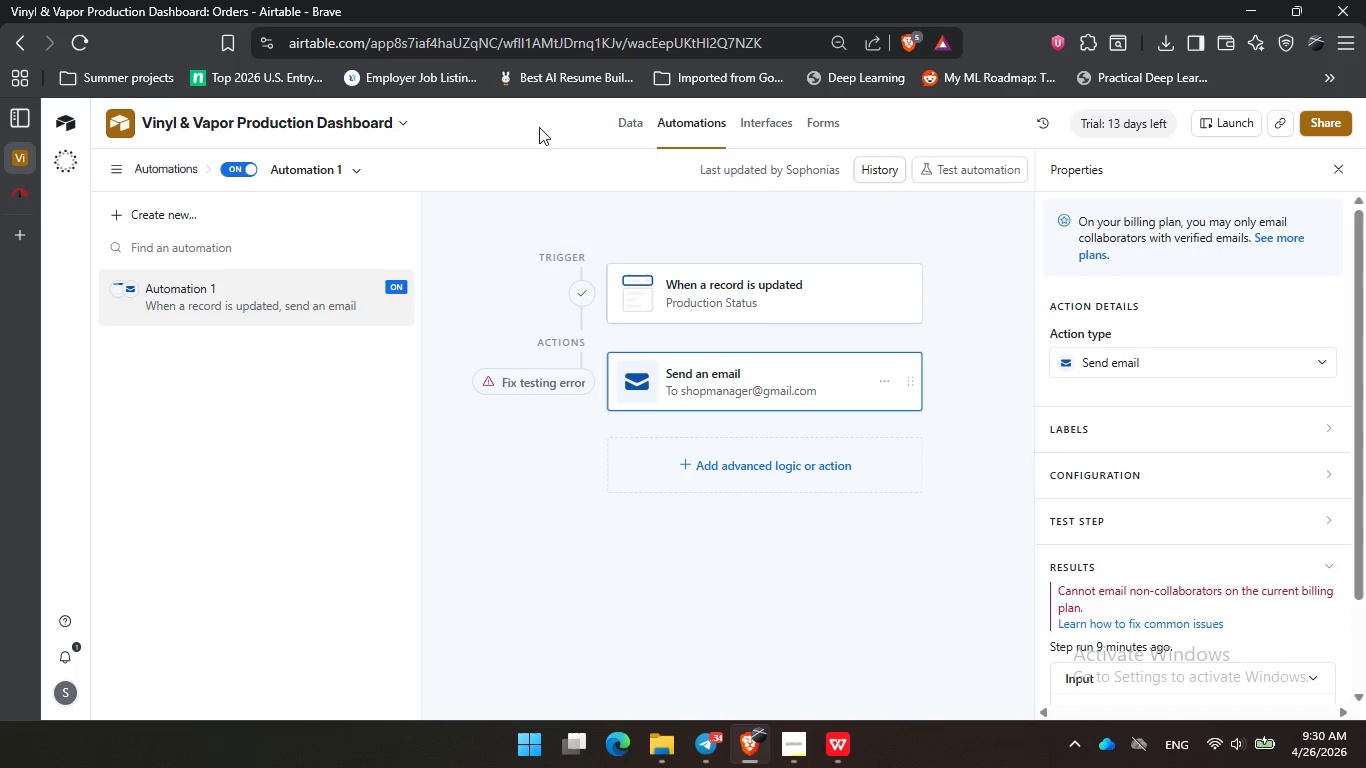 
left_click([623, 118])
 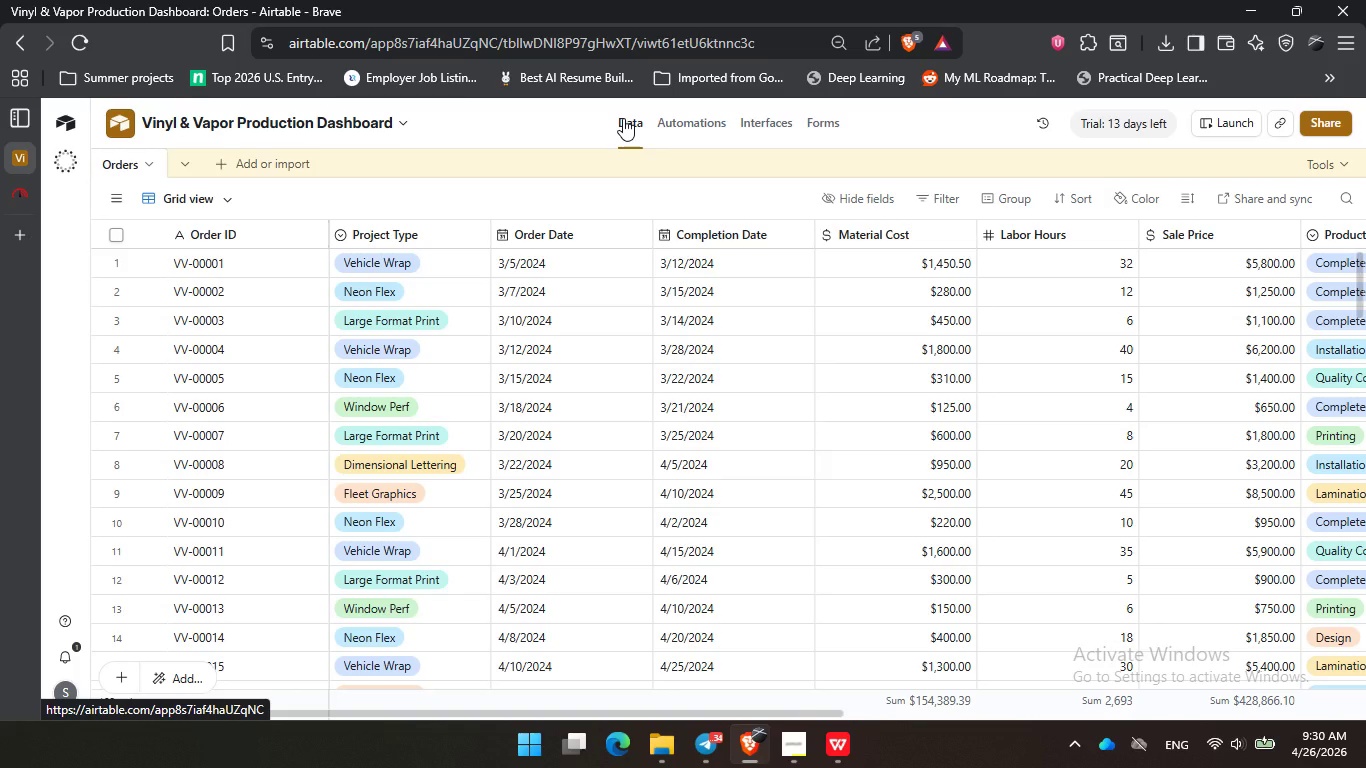 
wait(10.78)
 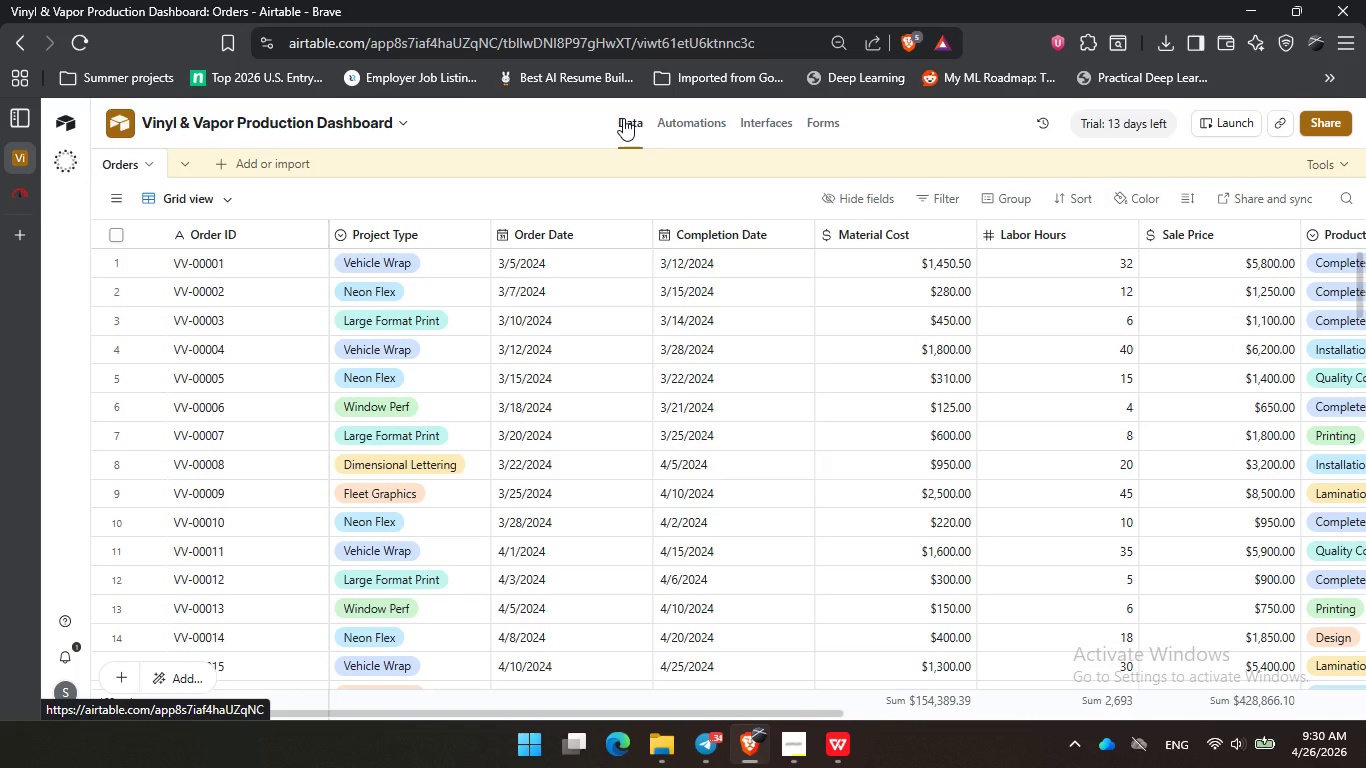 
scroll: coordinate [600, 383], scroll_direction: down, amount: 6.0
 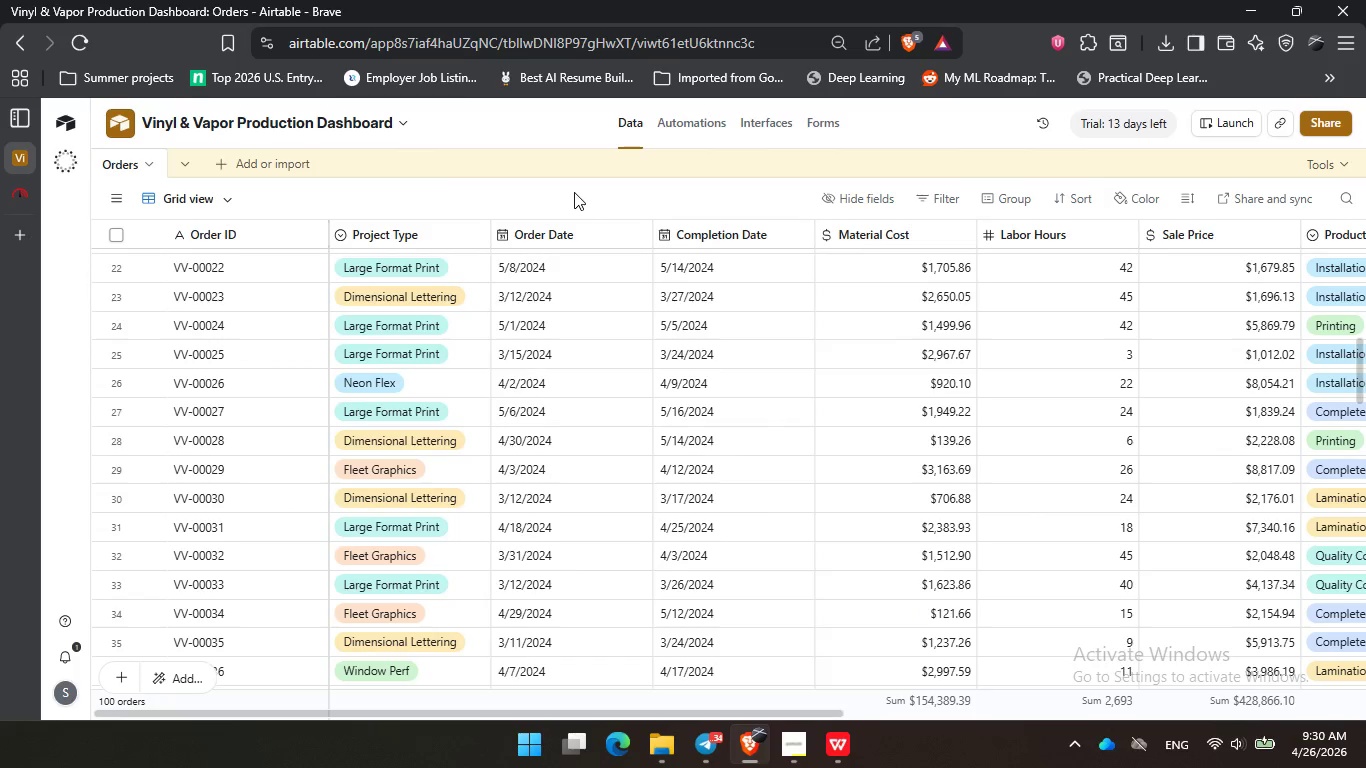 
hold_key(key=ControlLeft, duration=1.98)
scroll: coordinate [574, 192], scroll_direction: down, amount: 2.0
 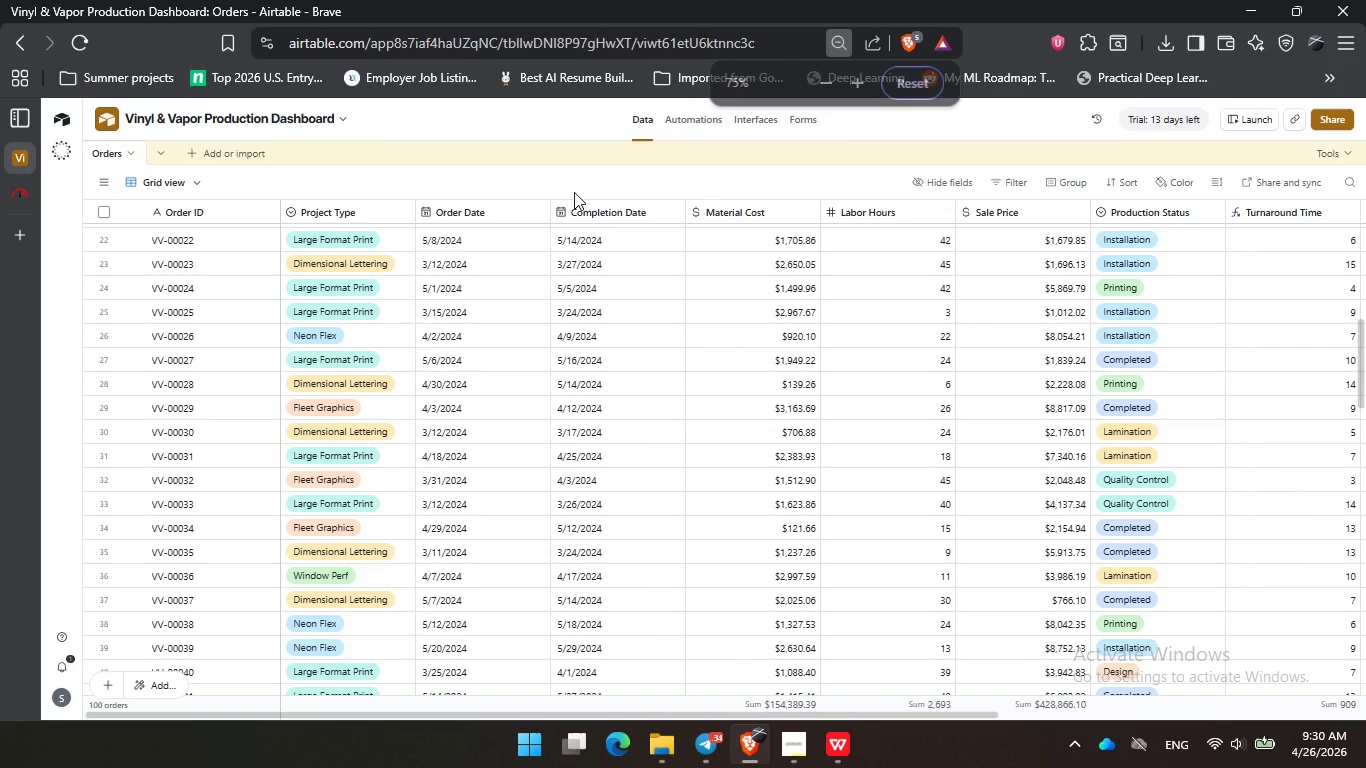 
hold_key(key=ControlLeft, duration=0.7)
scroll: coordinate [574, 189], scroll_direction: up, amount: 1.0
 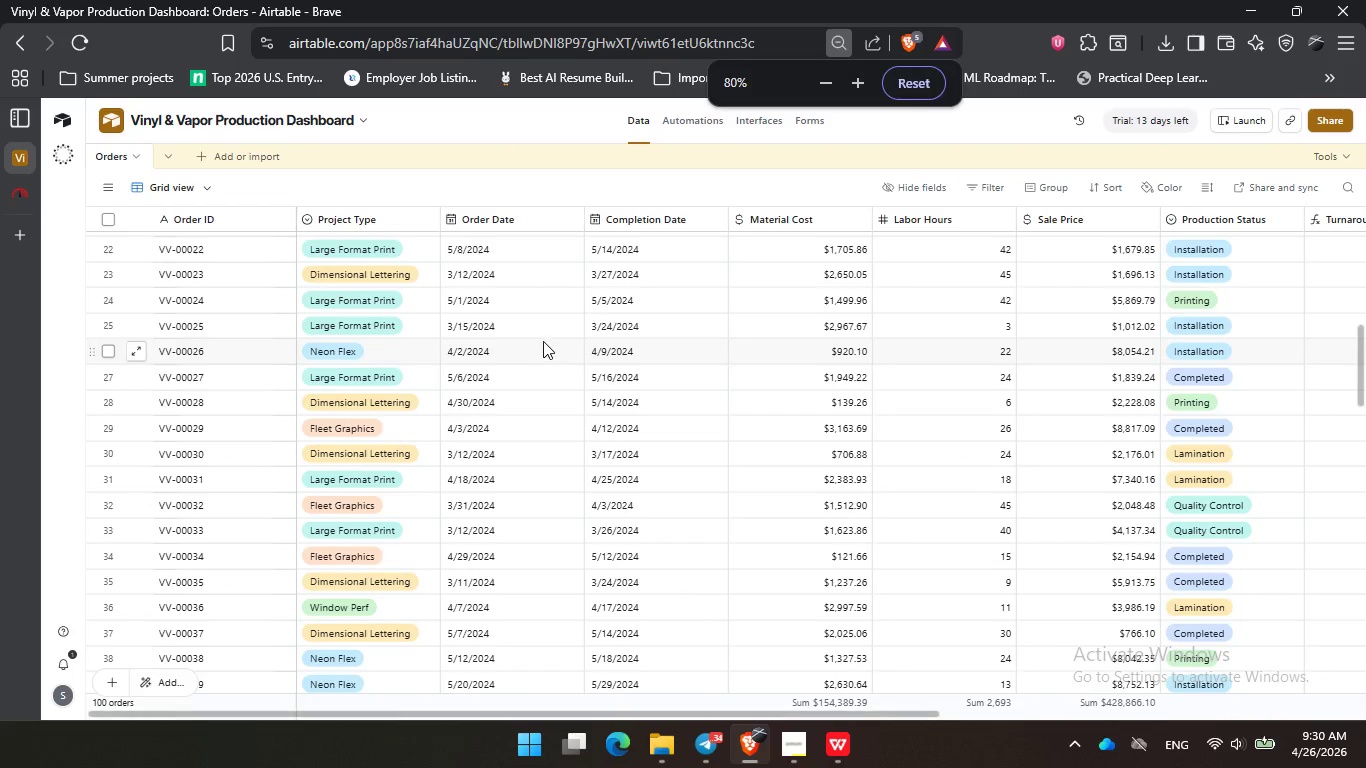 
scroll: coordinate [541, 350], scroll_direction: down, amount: 18.0
 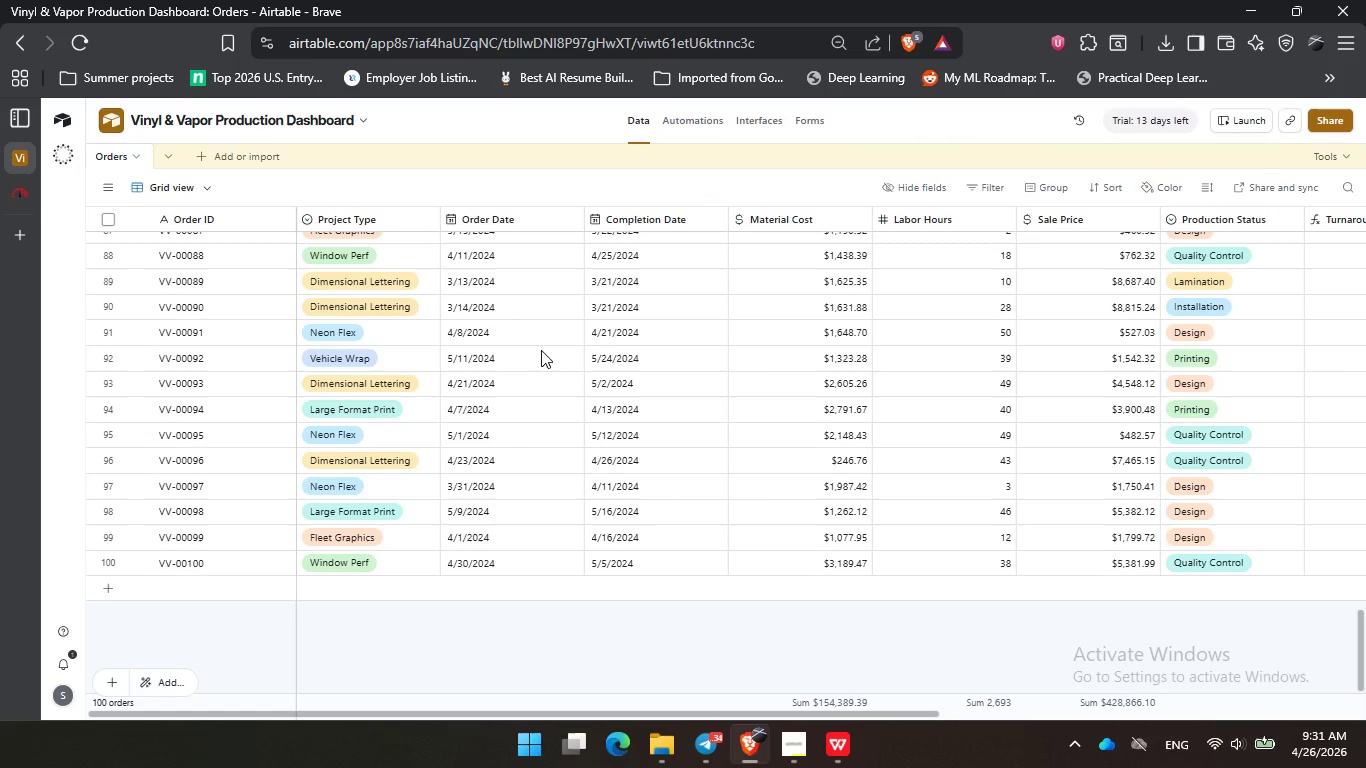 
wait(15.34)
 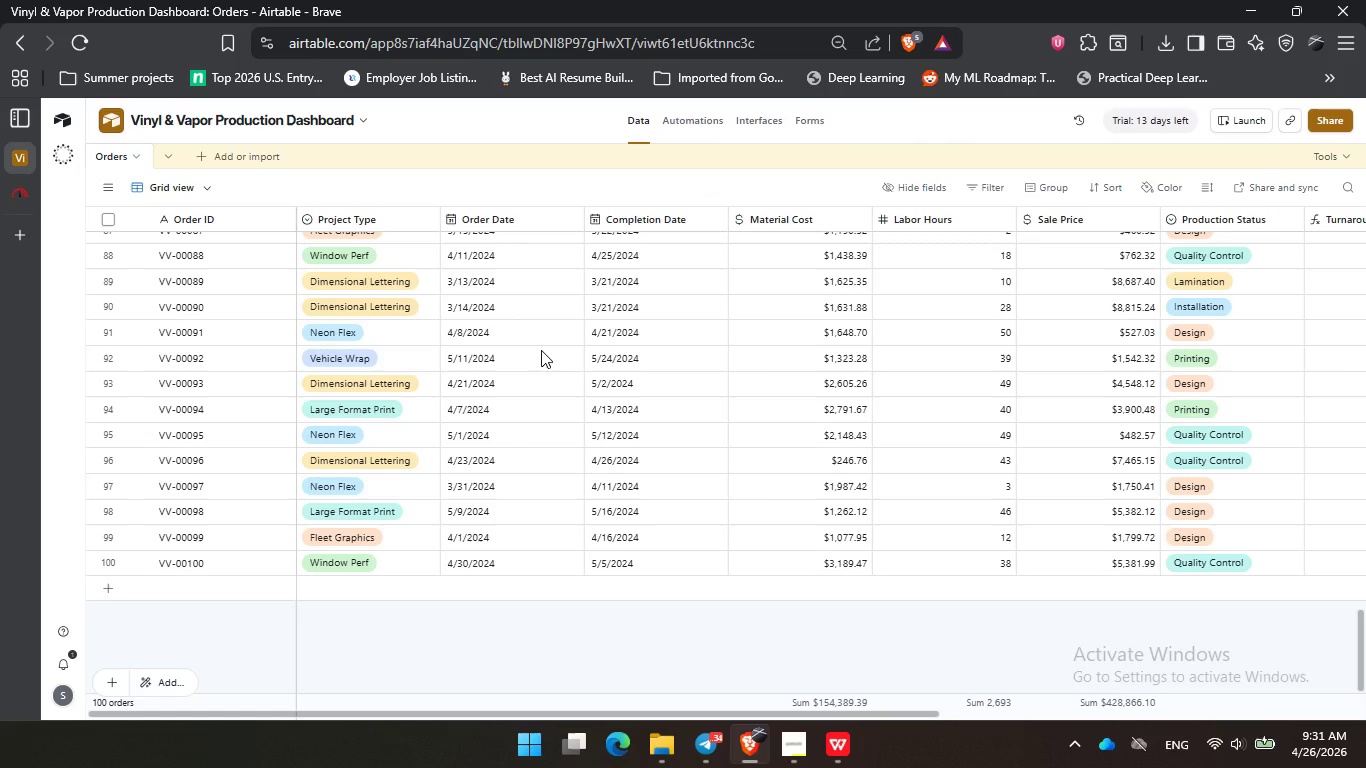 
left_click_drag(start_coordinate=[495, 714], to_coordinate=[345, 716])
 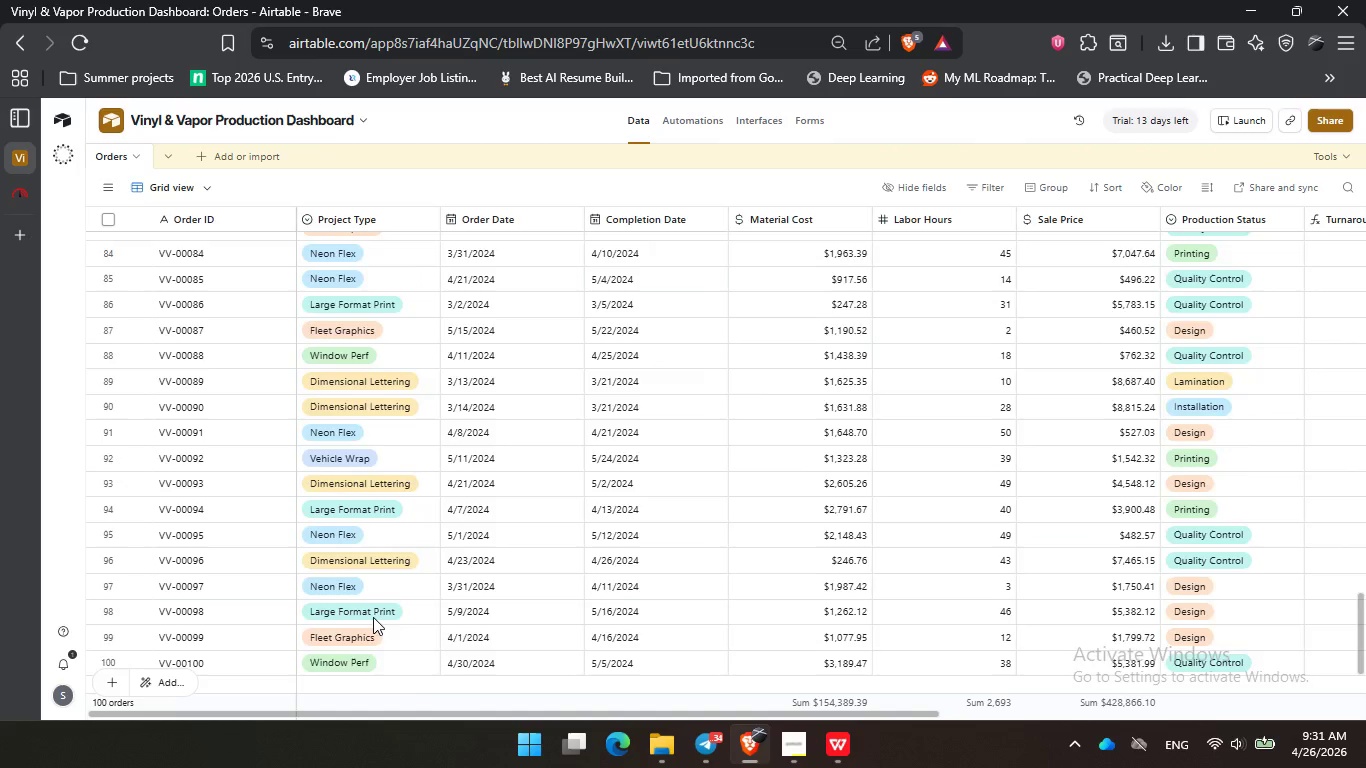 
left_click([652, 359])
 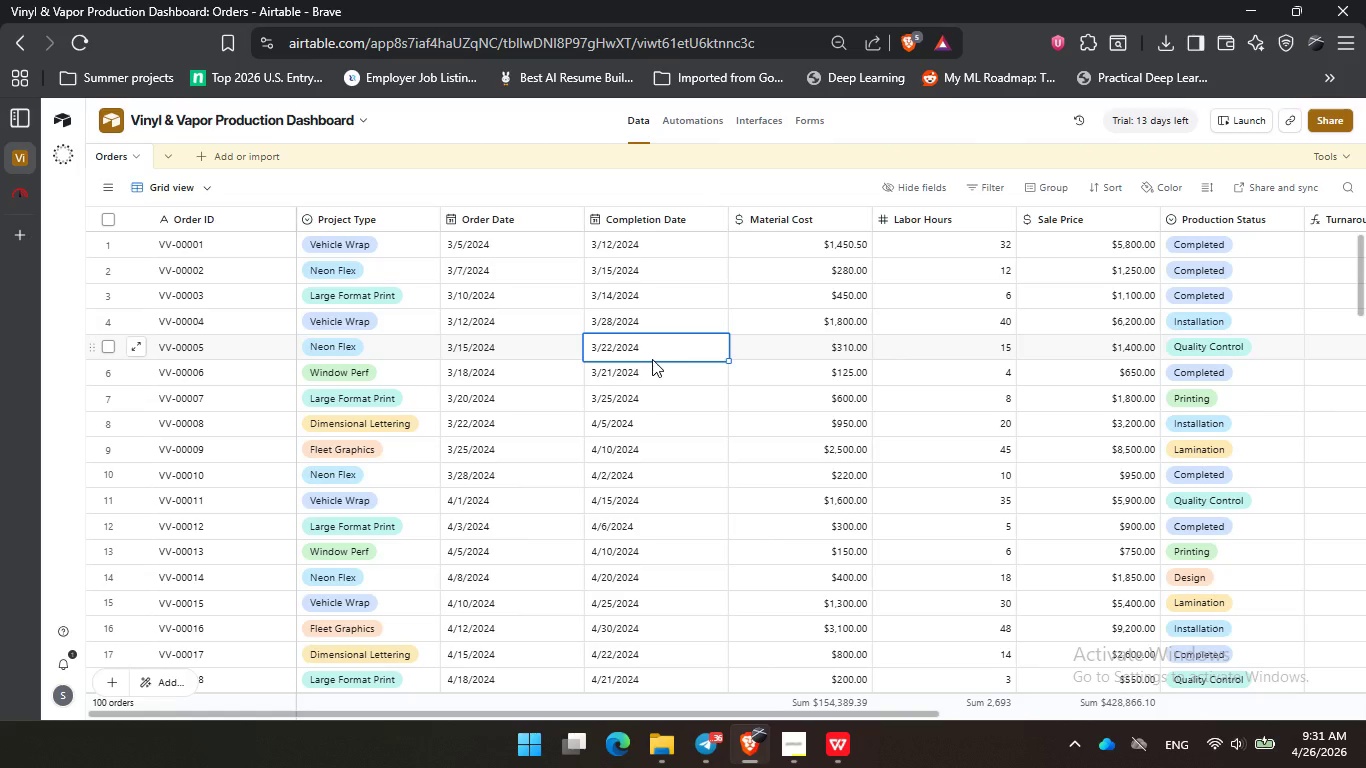 
scroll: coordinate [373, 611], scroll_direction: up, amount: 24.0
 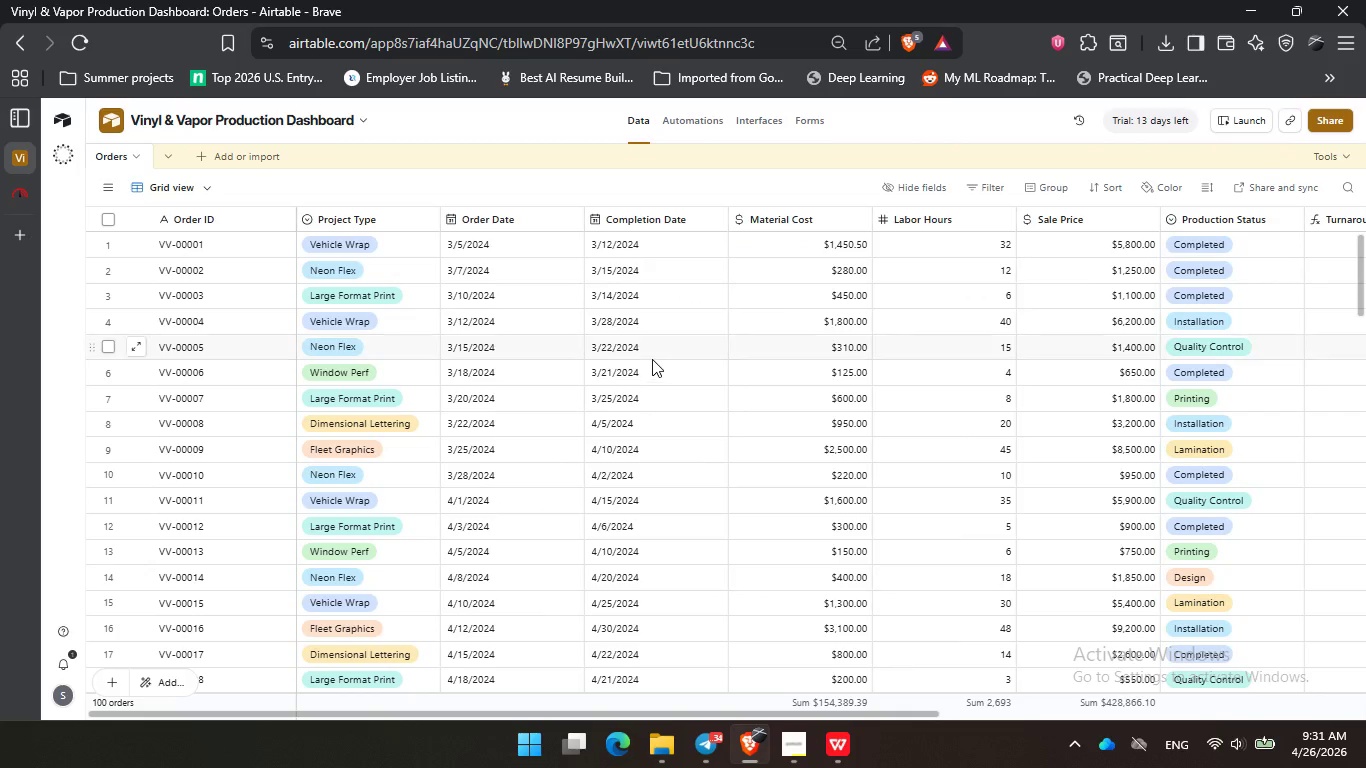 
wait(52.85)
 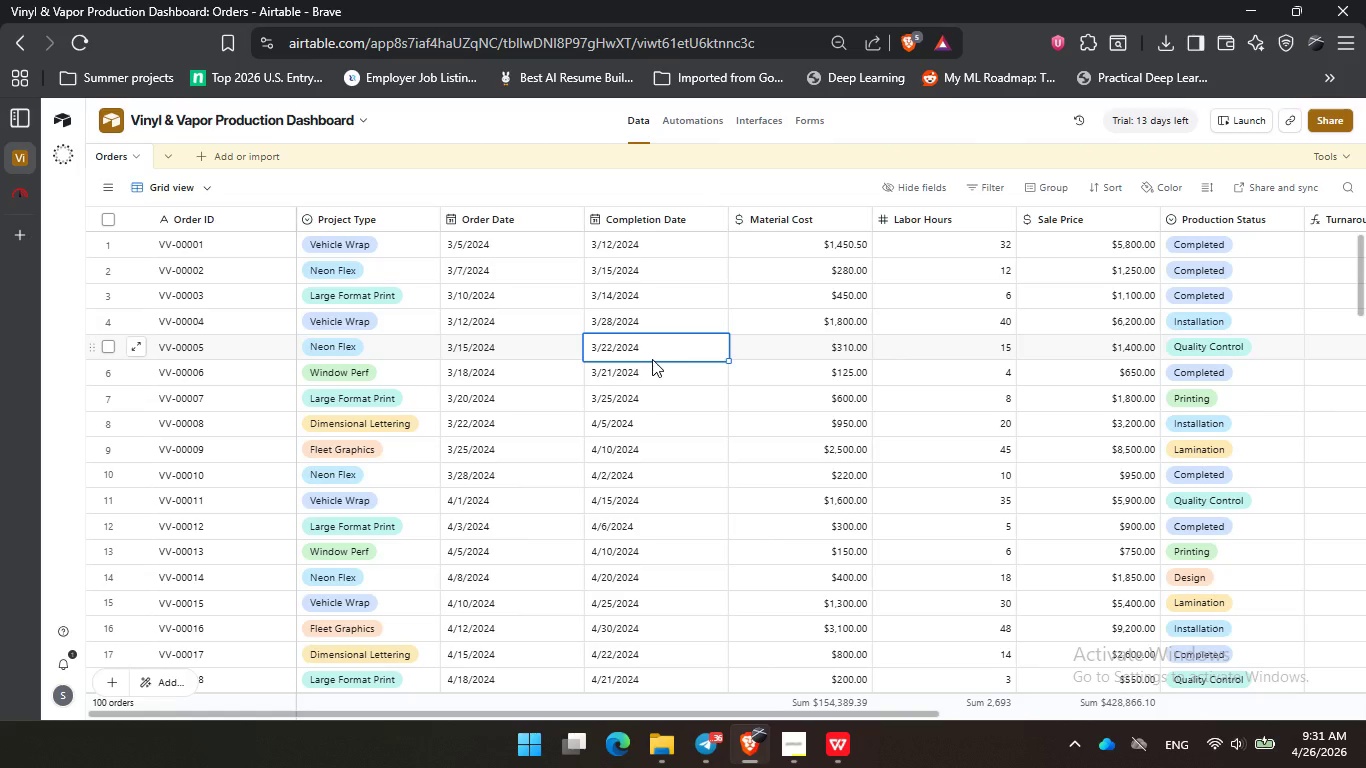 
scroll: coordinate [620, 391], scroll_direction: down, amount: 19.0
 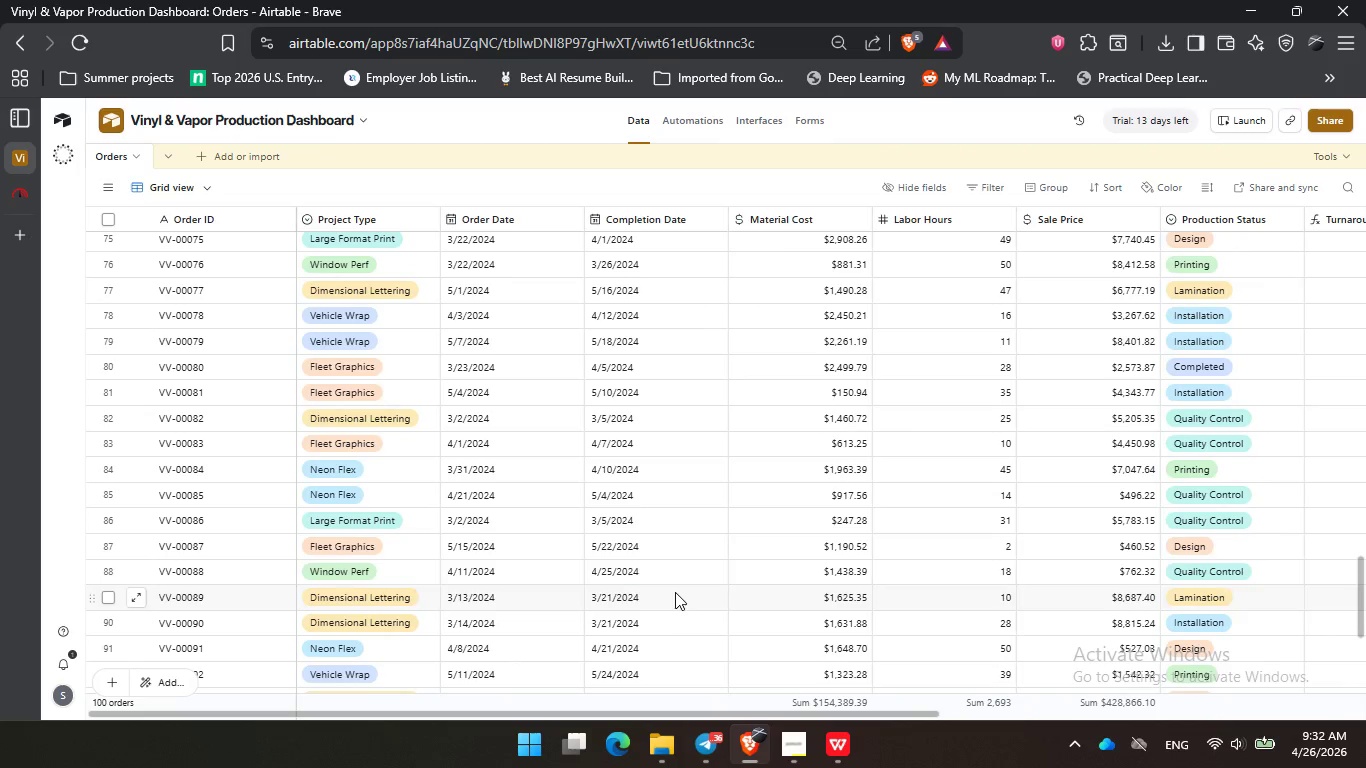 
scroll: coordinate [668, 563], scroll_direction: up, amount: 28.0
 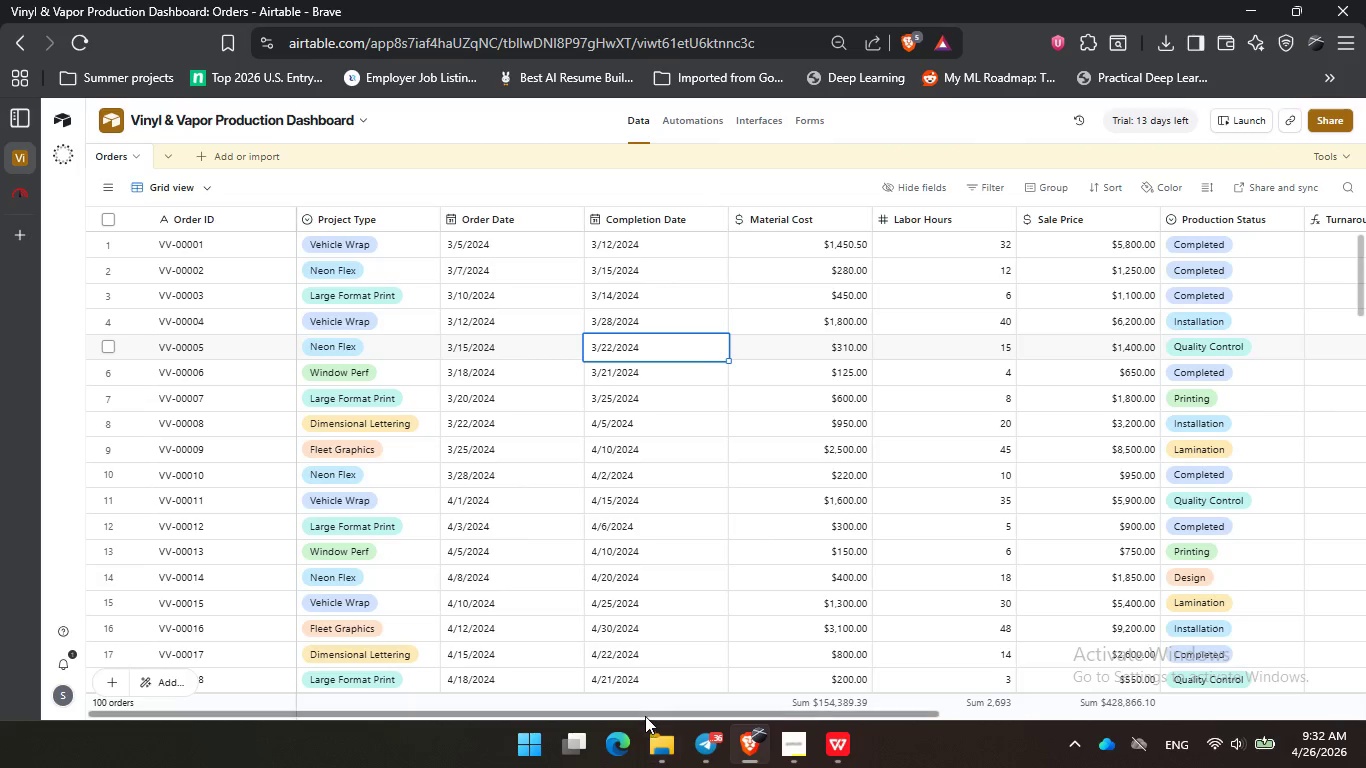 
left_click_drag(start_coordinate=[645, 716], to_coordinate=[1007, 704])
 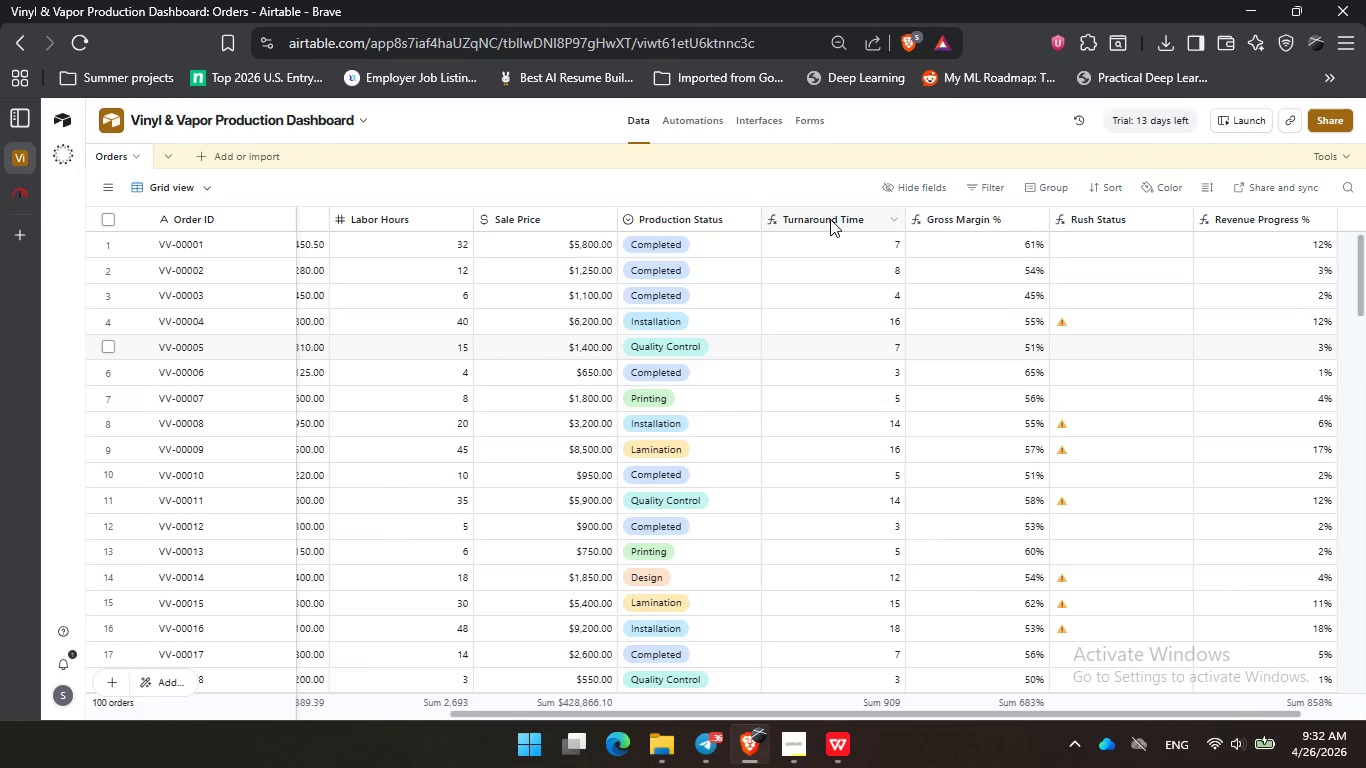 
double_click([830, 219])
 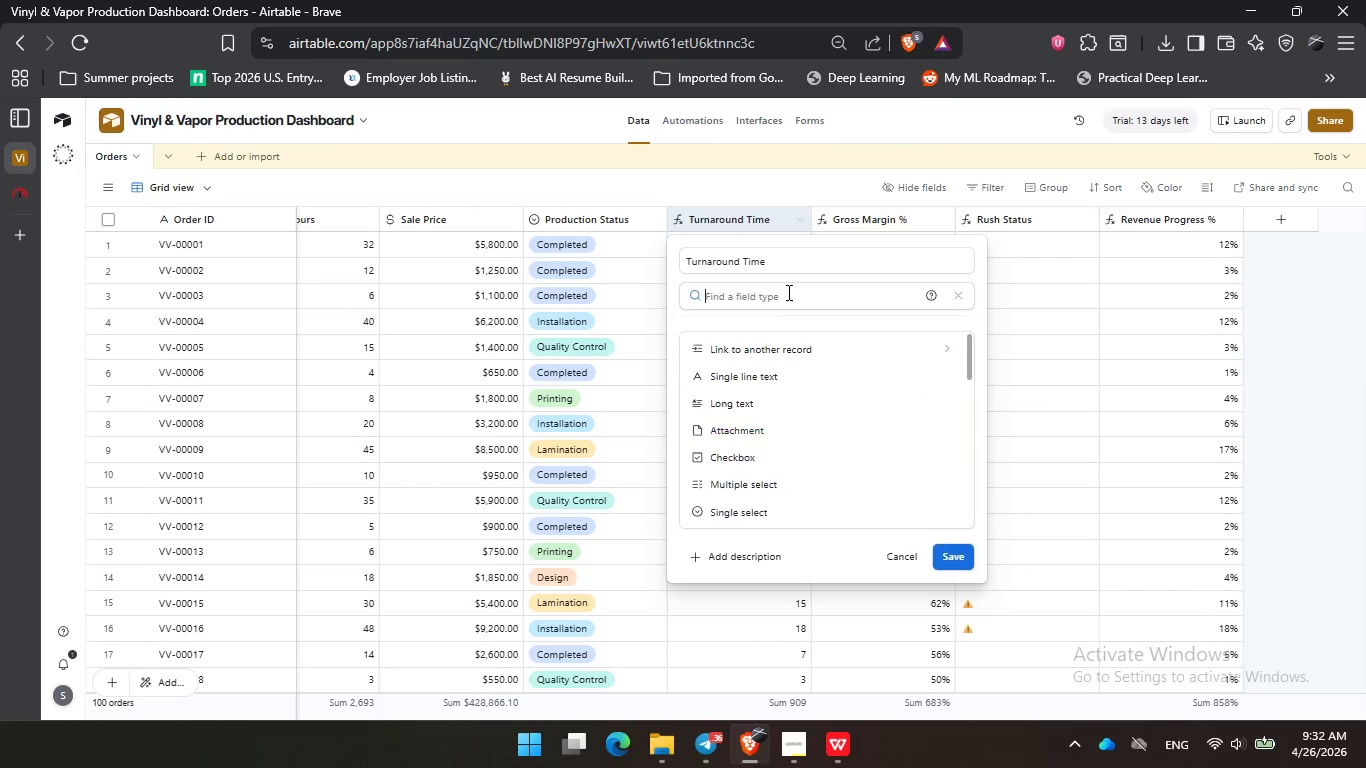 
double_click([794, 266])
 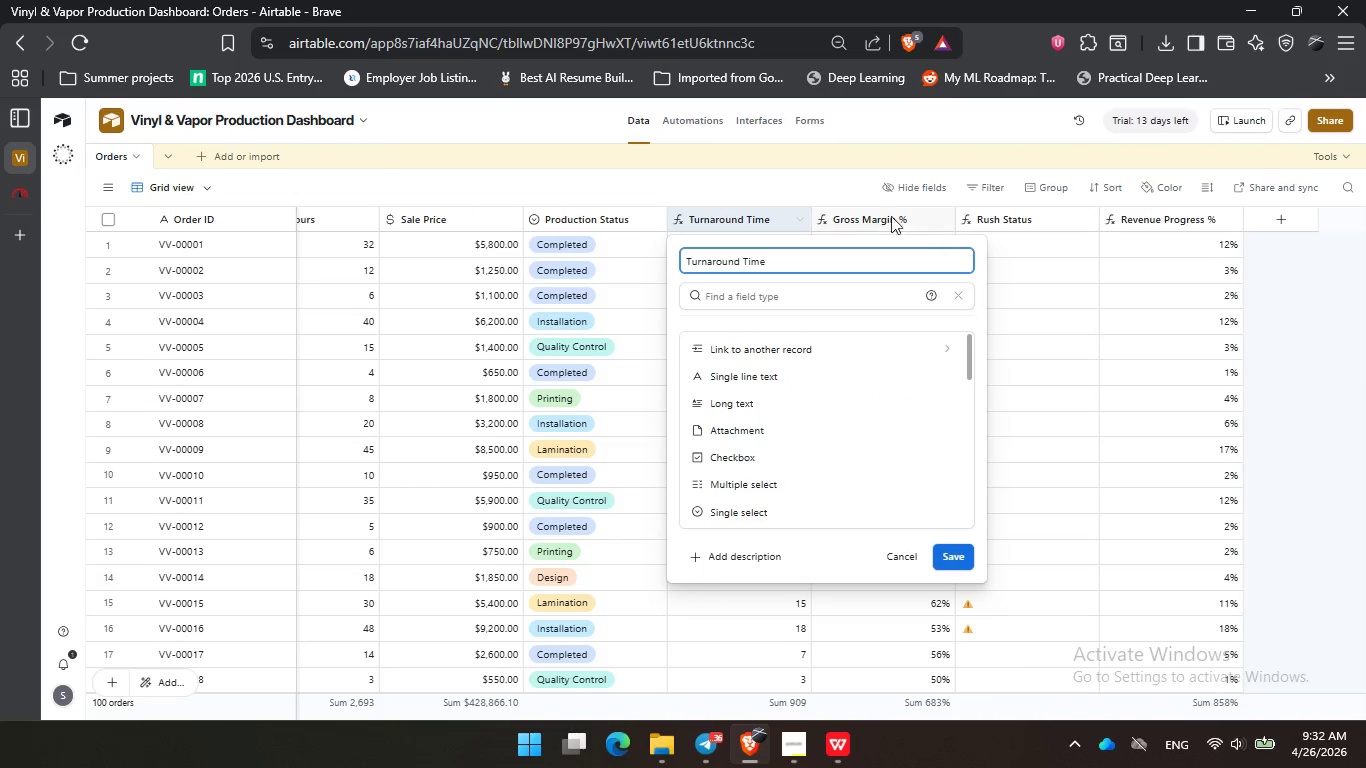 
left_click([816, 193])
 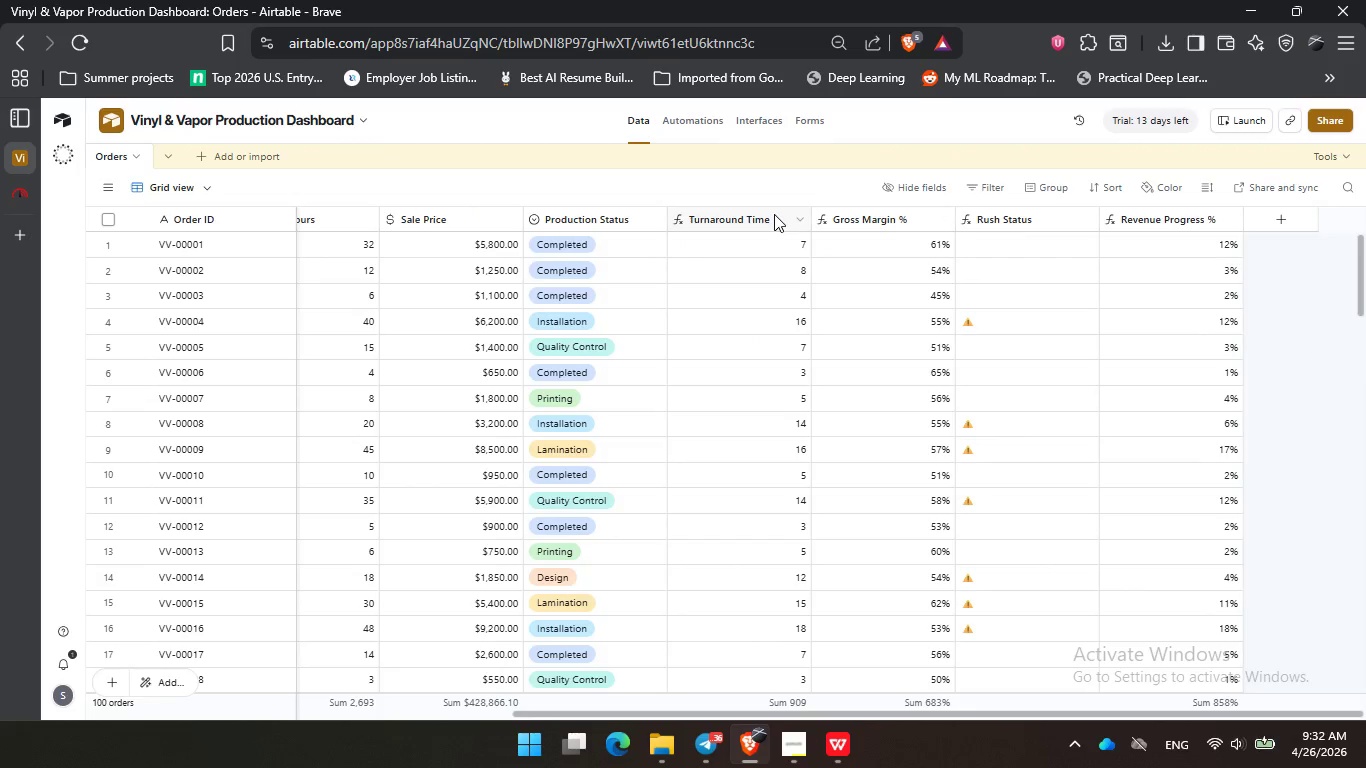 
double_click([774, 214])
 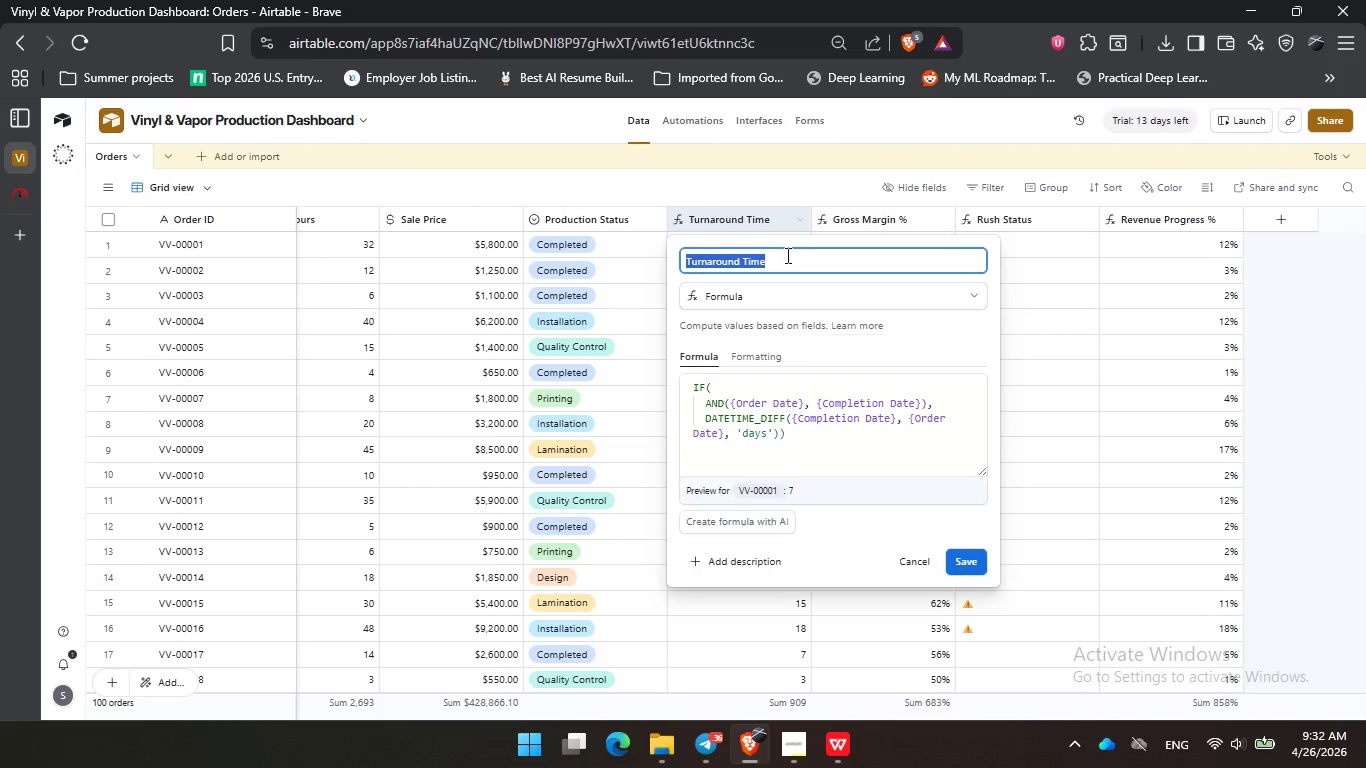 
left_click([786, 255])
 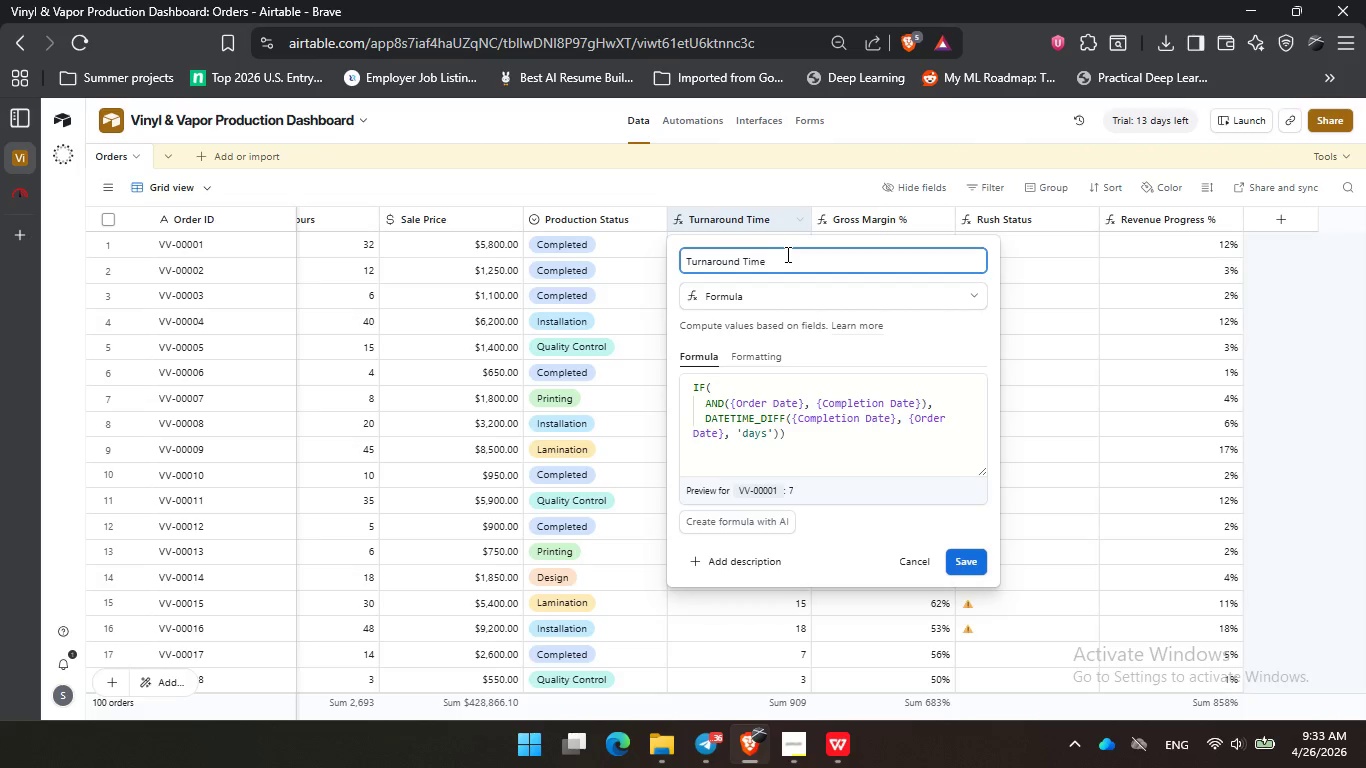 
wait(54.47)
 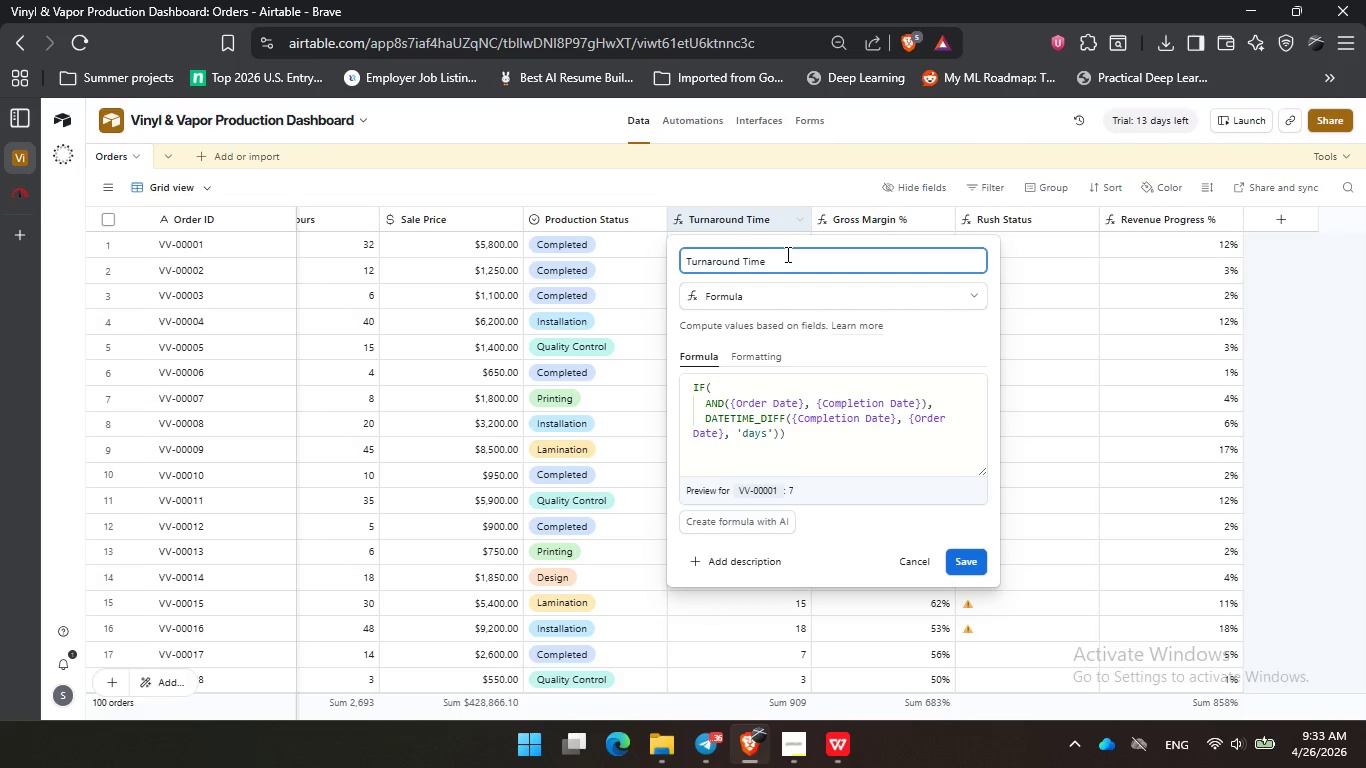 
double_click([870, 217])
 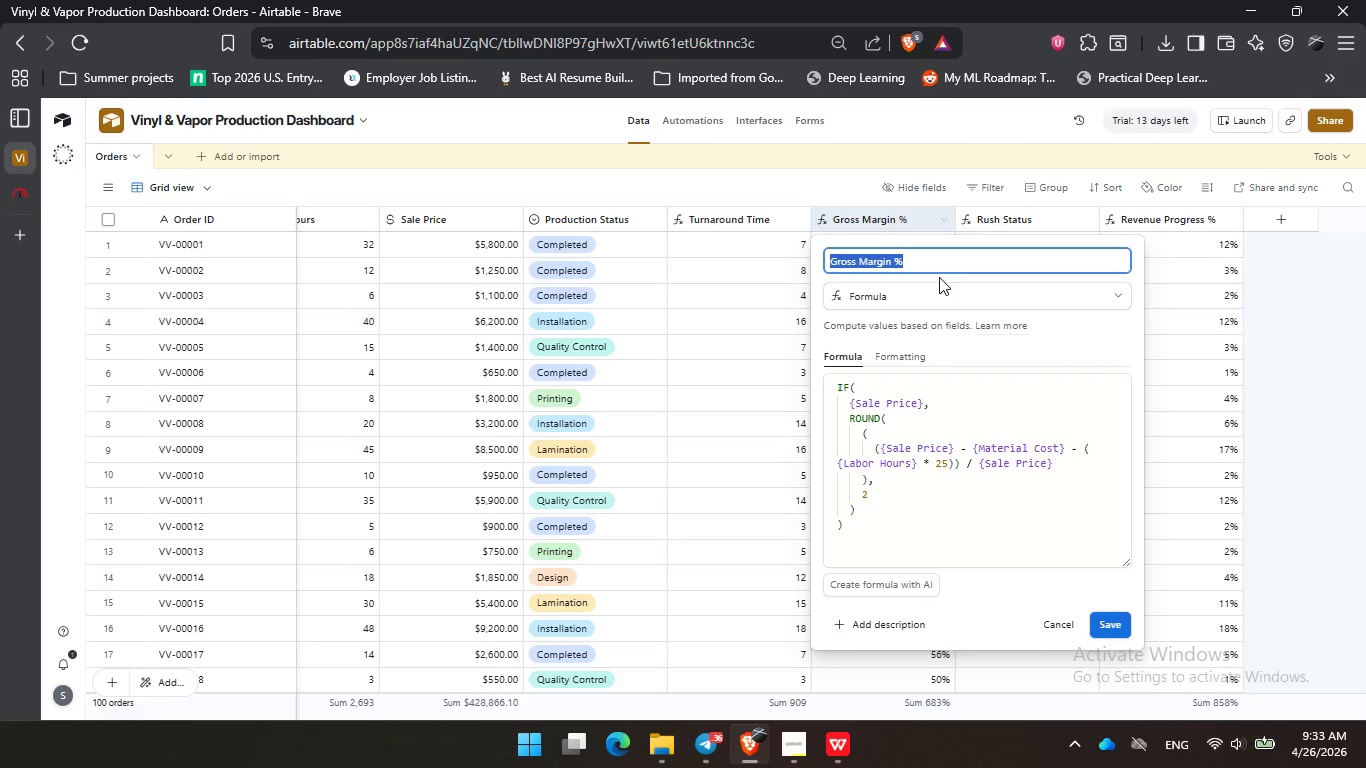 
left_click([937, 263])
 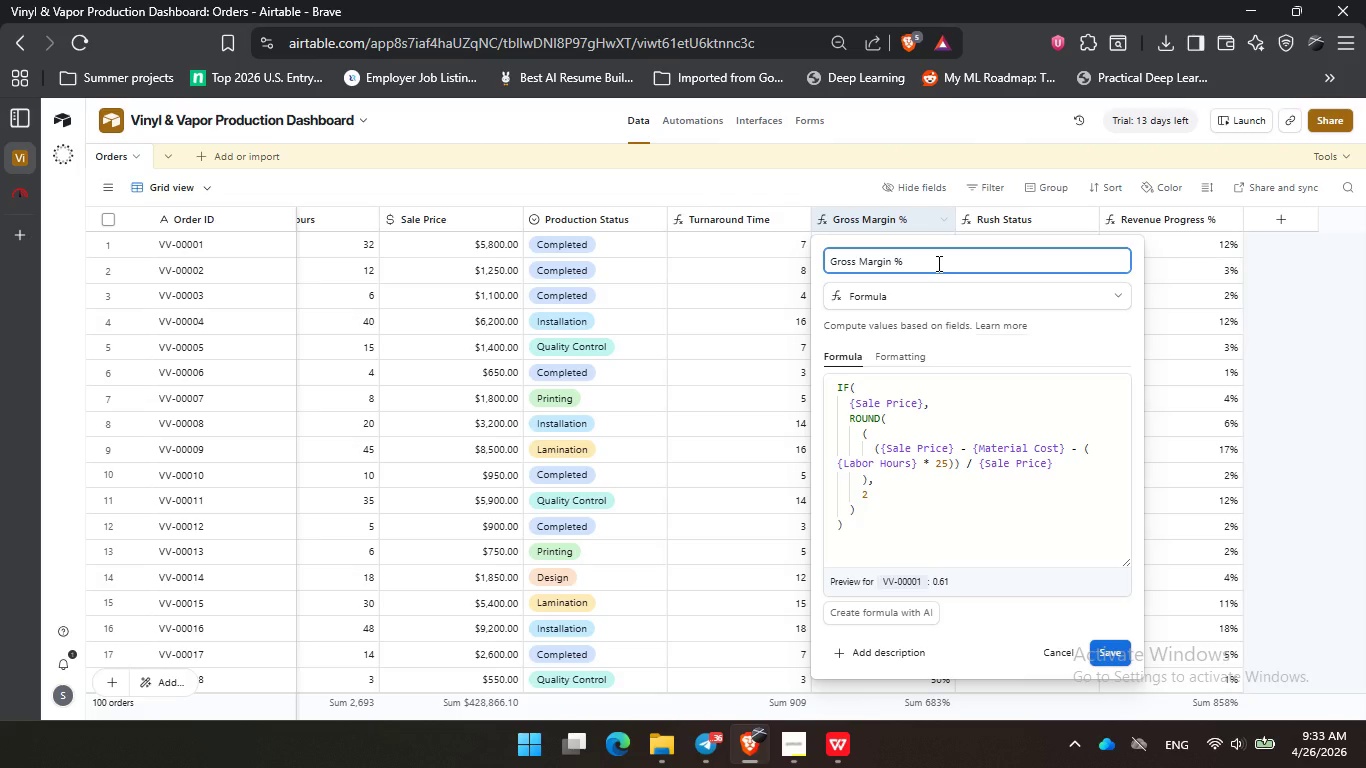 
wait(40.83)
 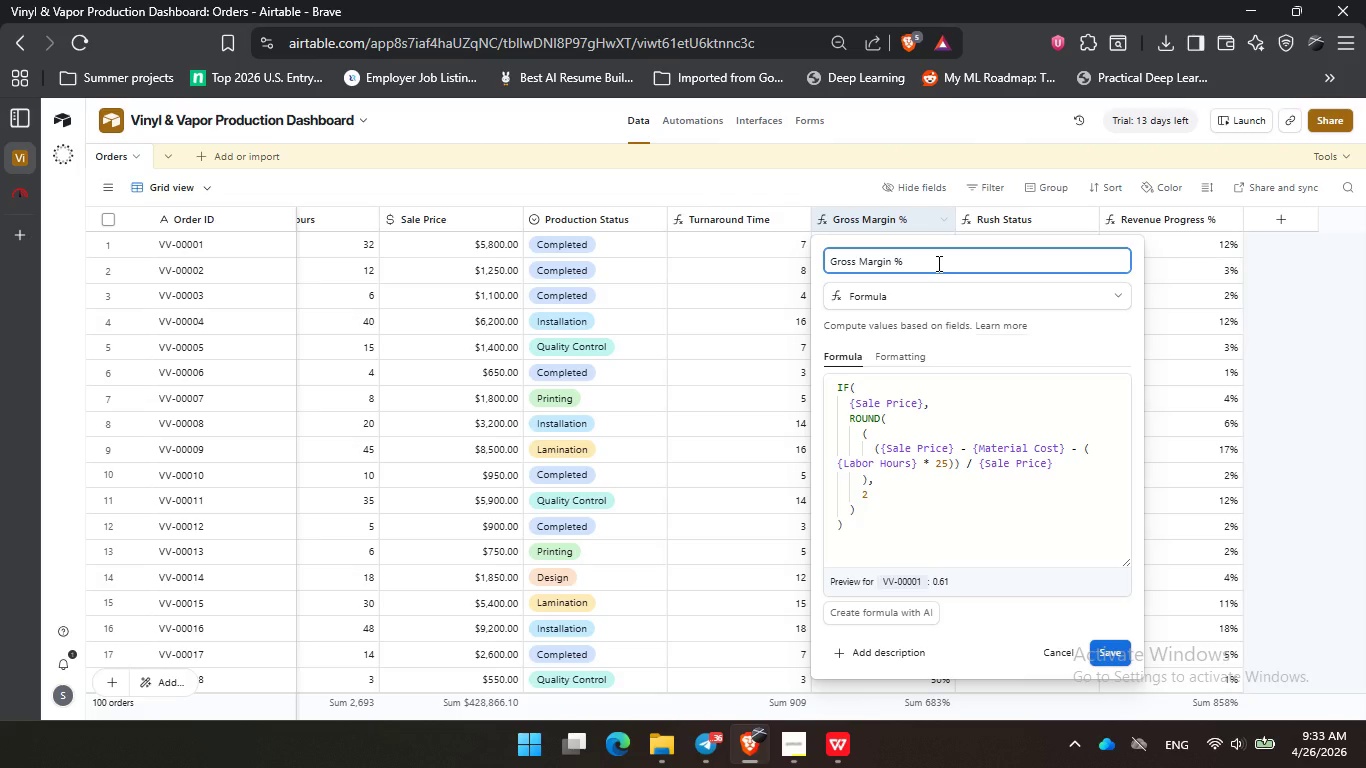 
double_click([1013, 221])
 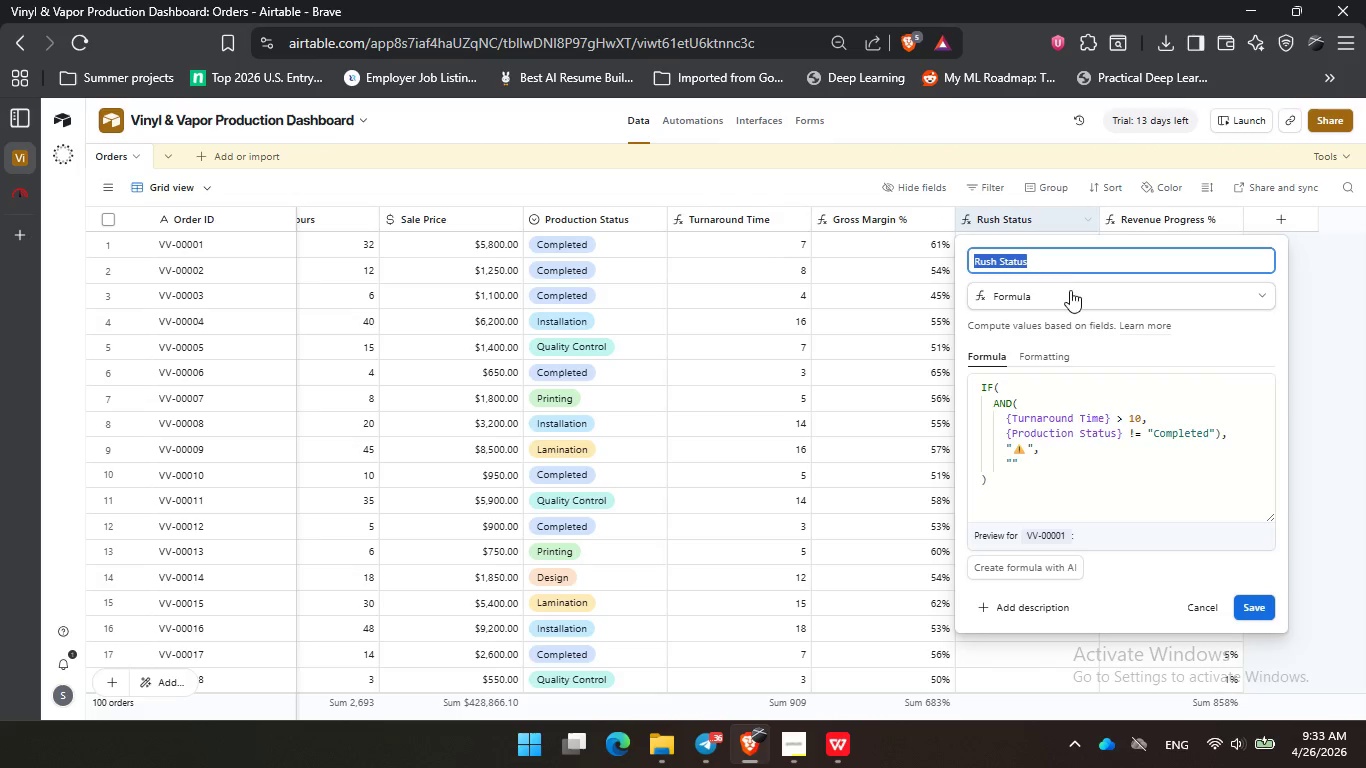 
left_click([1063, 259])
 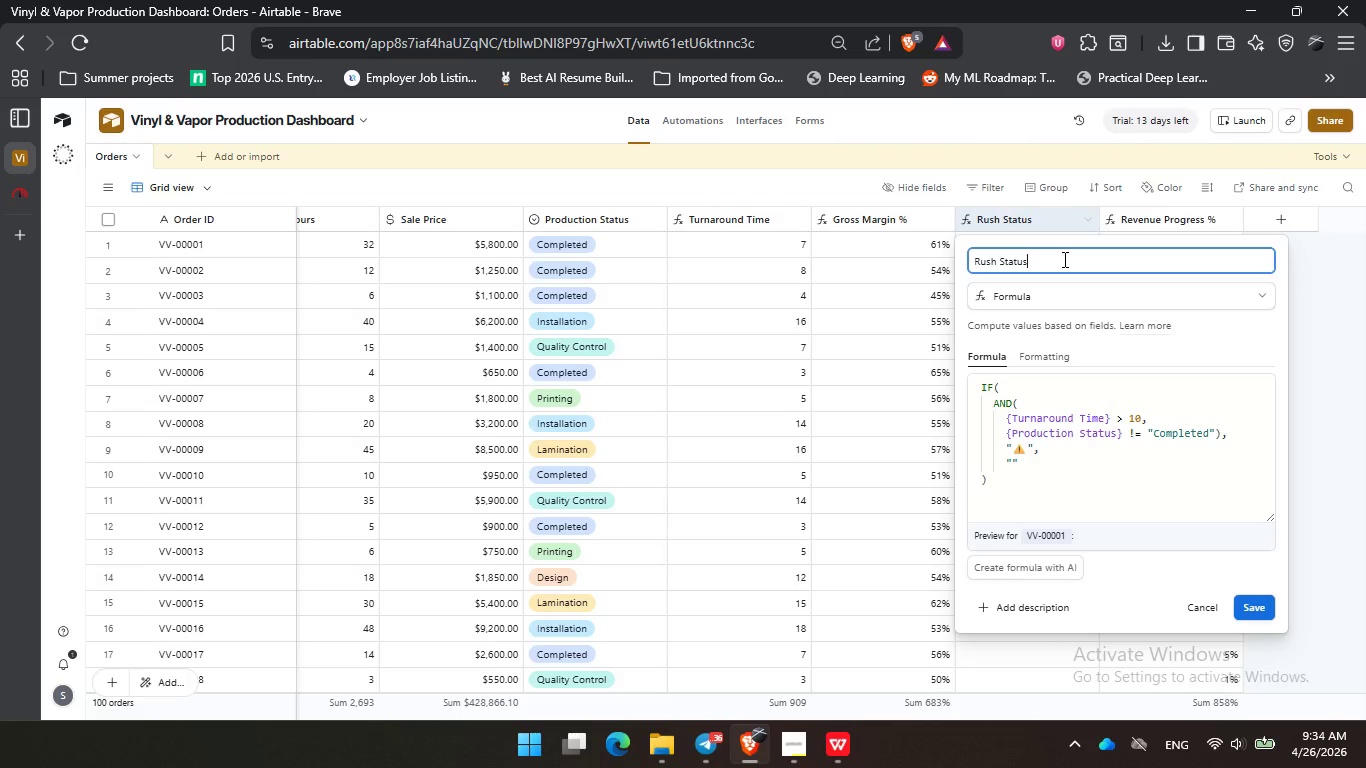 
wait(34.84)
 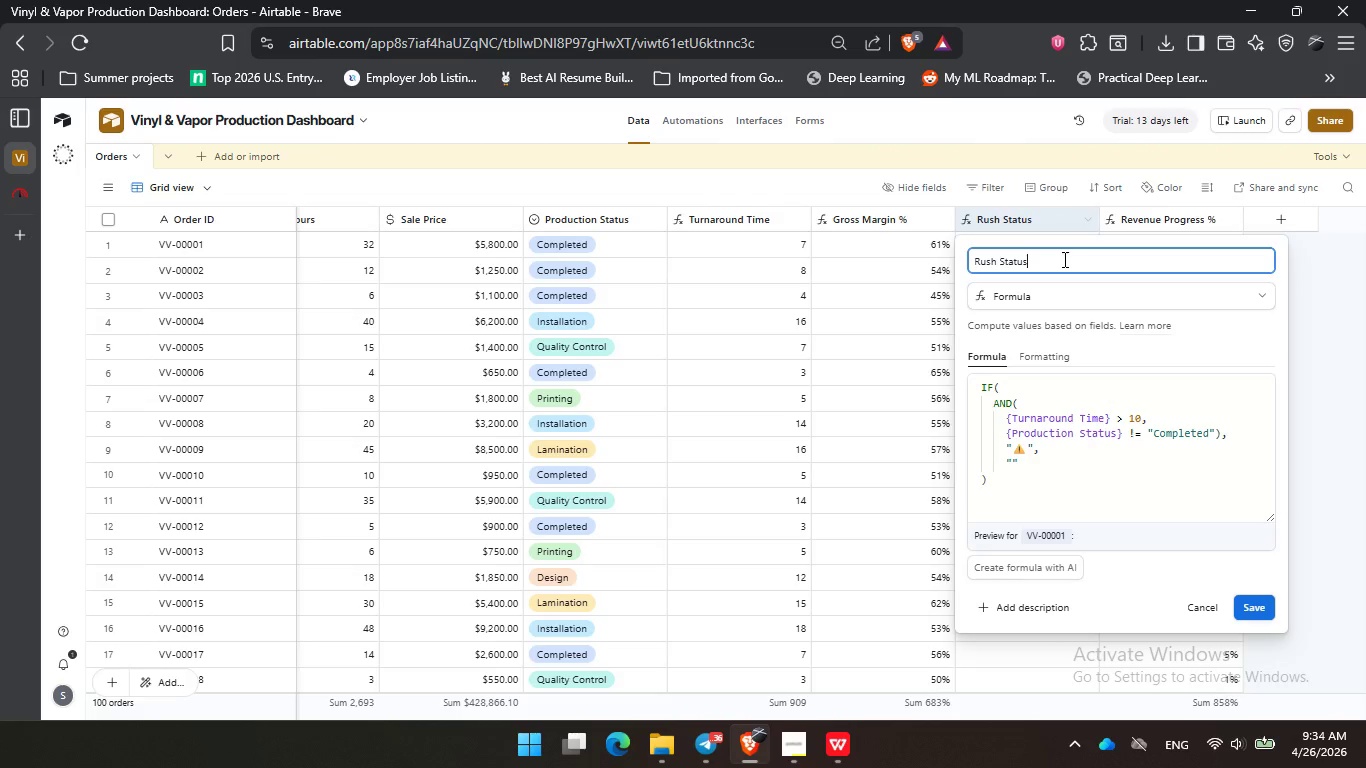 
double_click([1146, 216])
 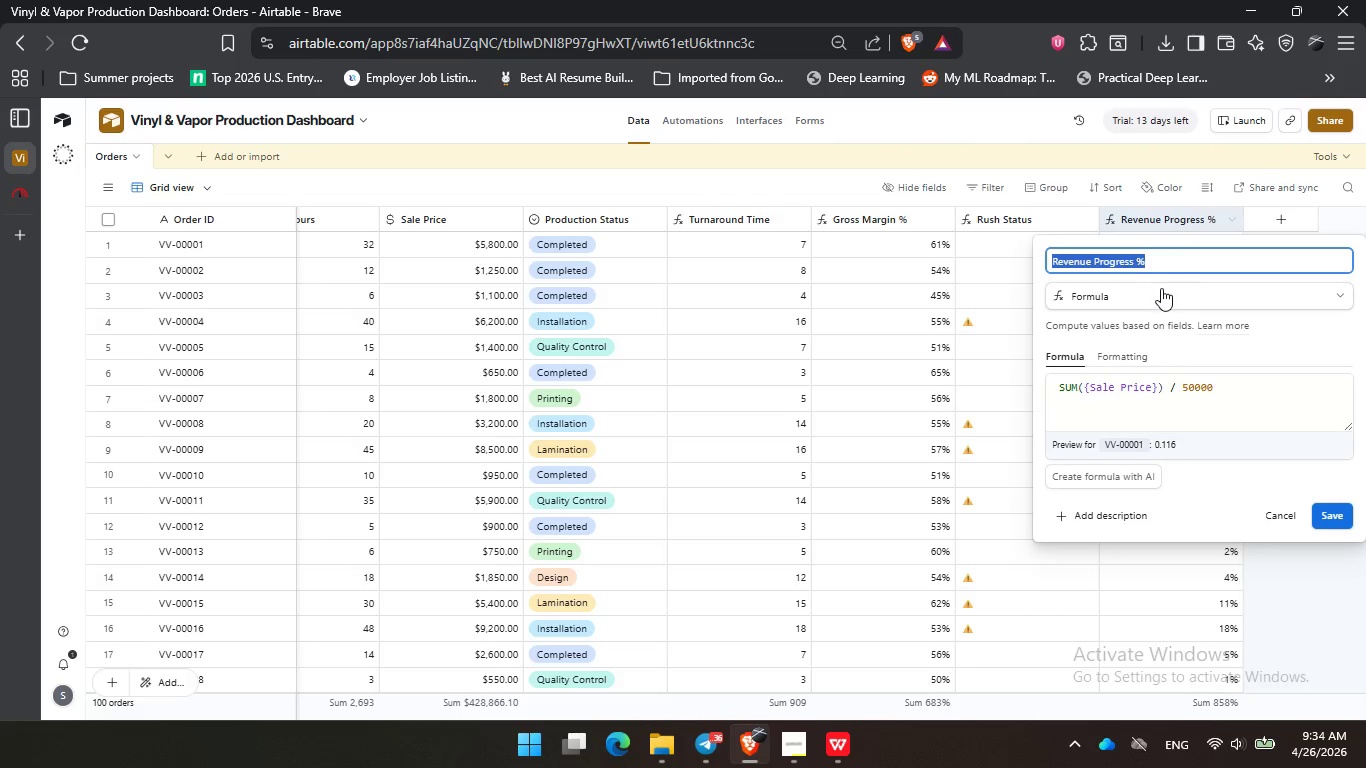 
left_click([1168, 273])
 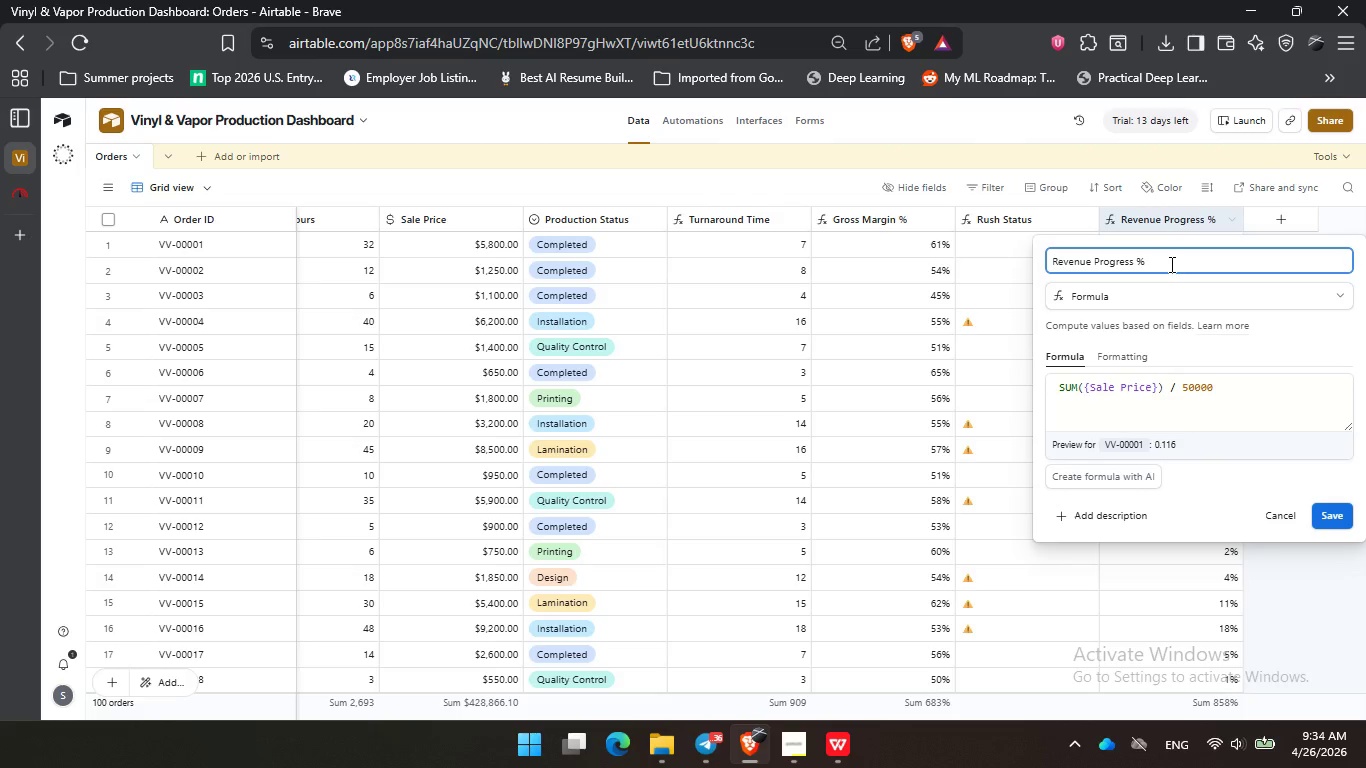 
wait(15.16)
 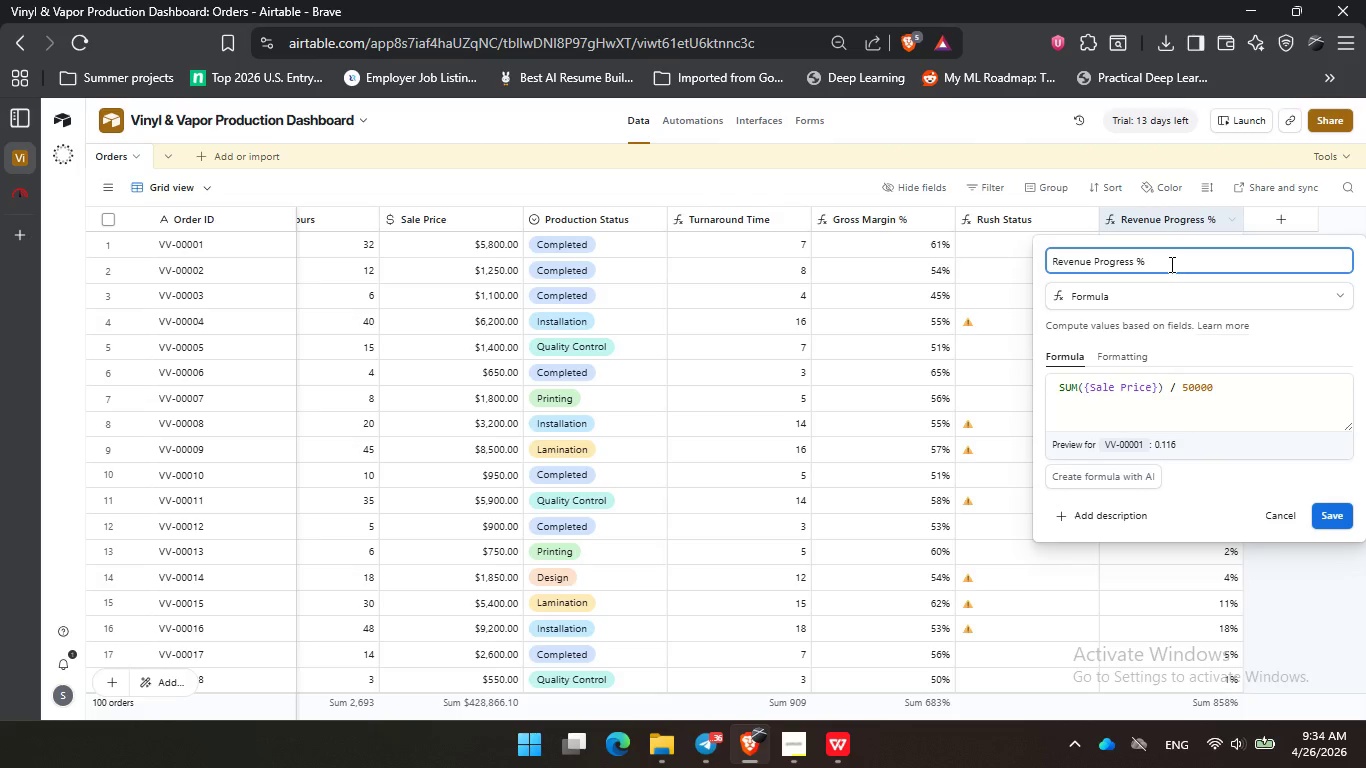 
left_click([1334, 212])
 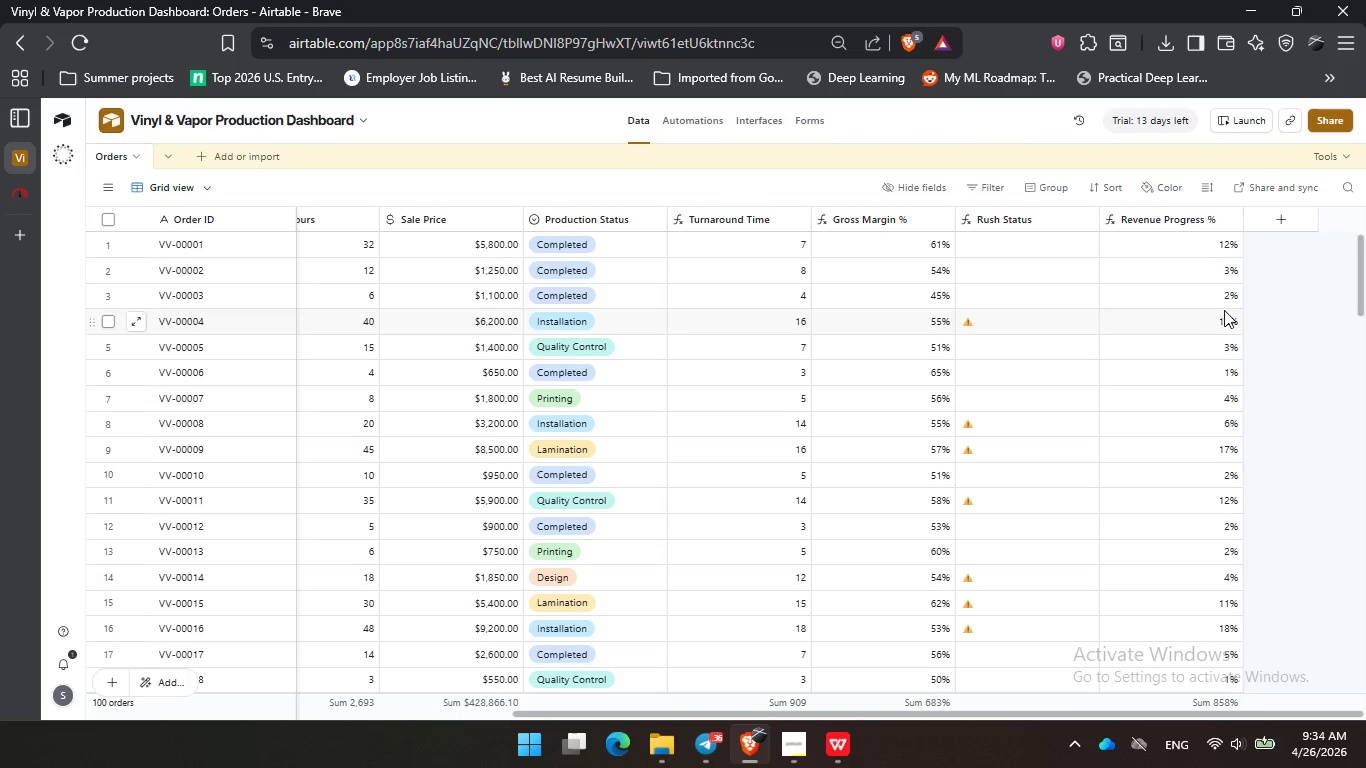 
mouse_move([1157, 226])
 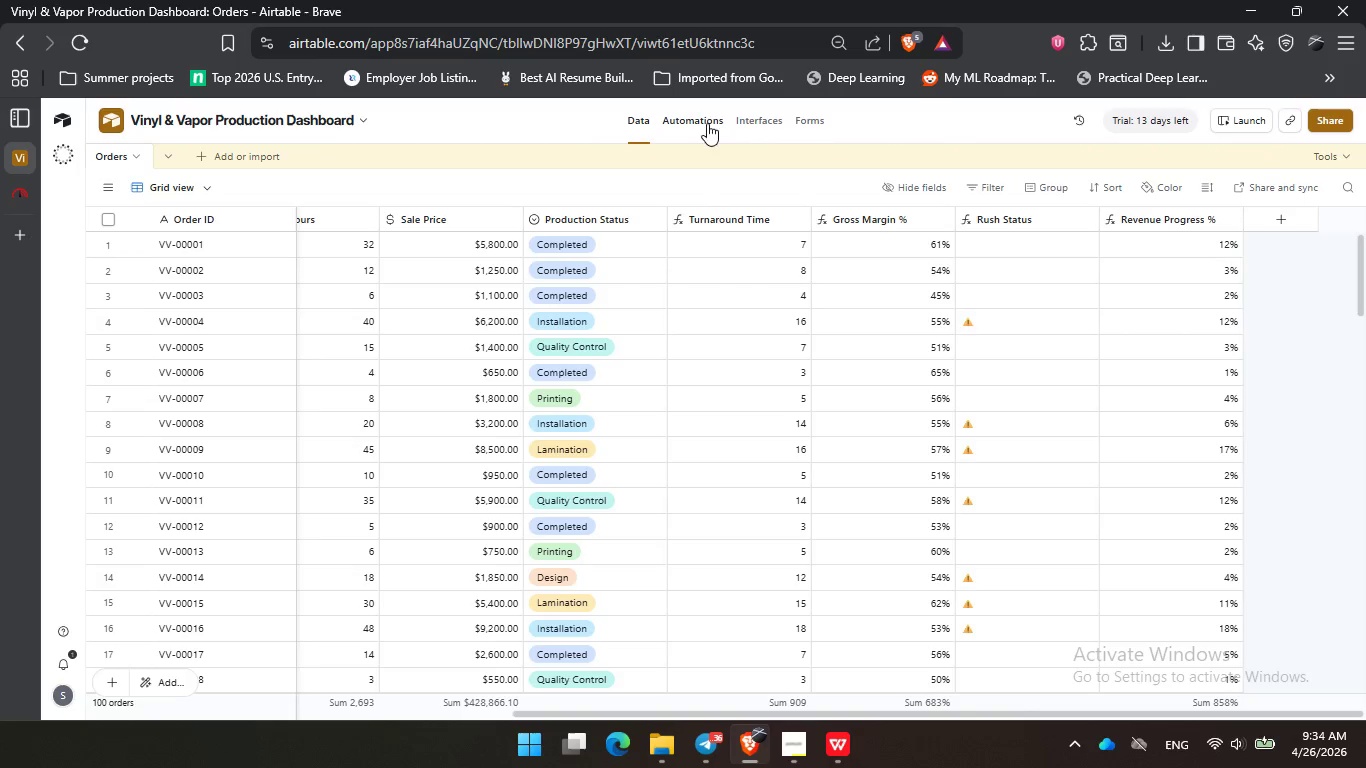 
left_click([704, 123])
 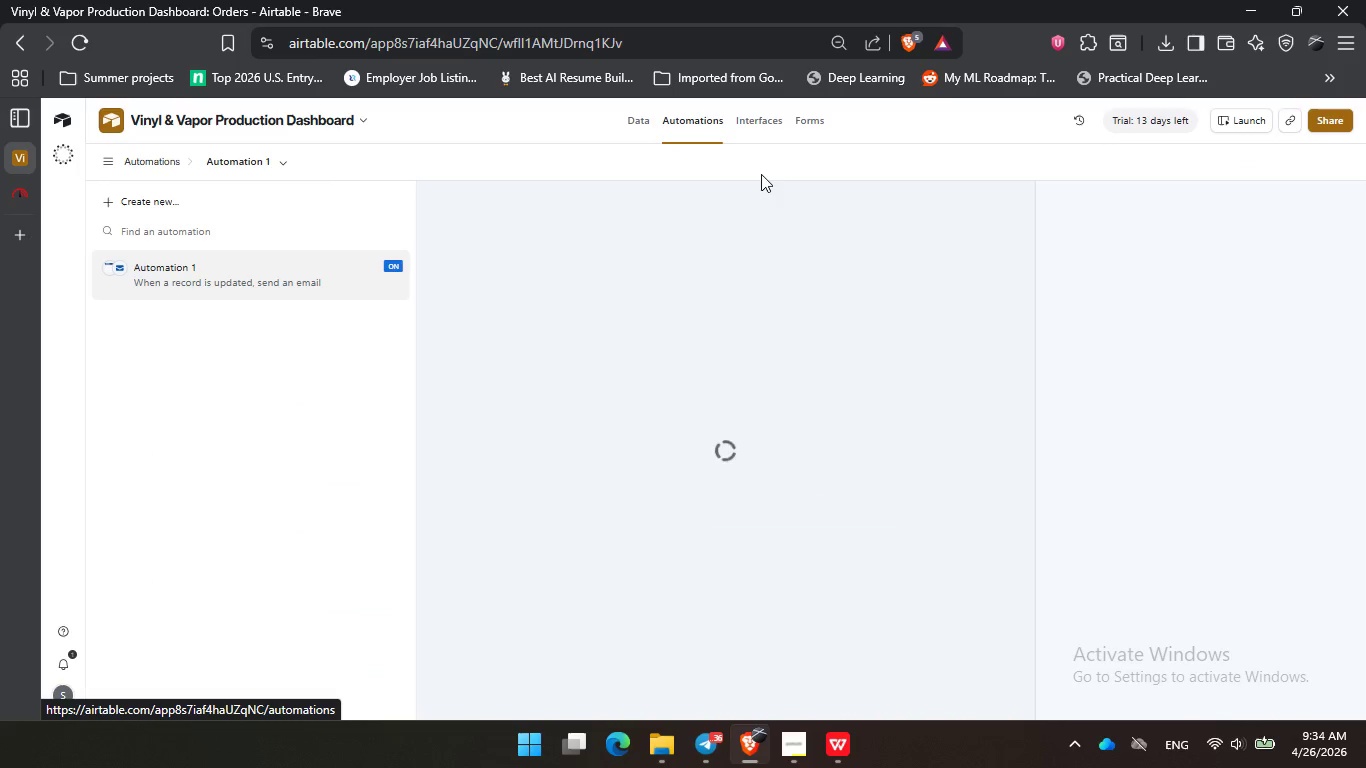 
mouse_move([811, 273])
 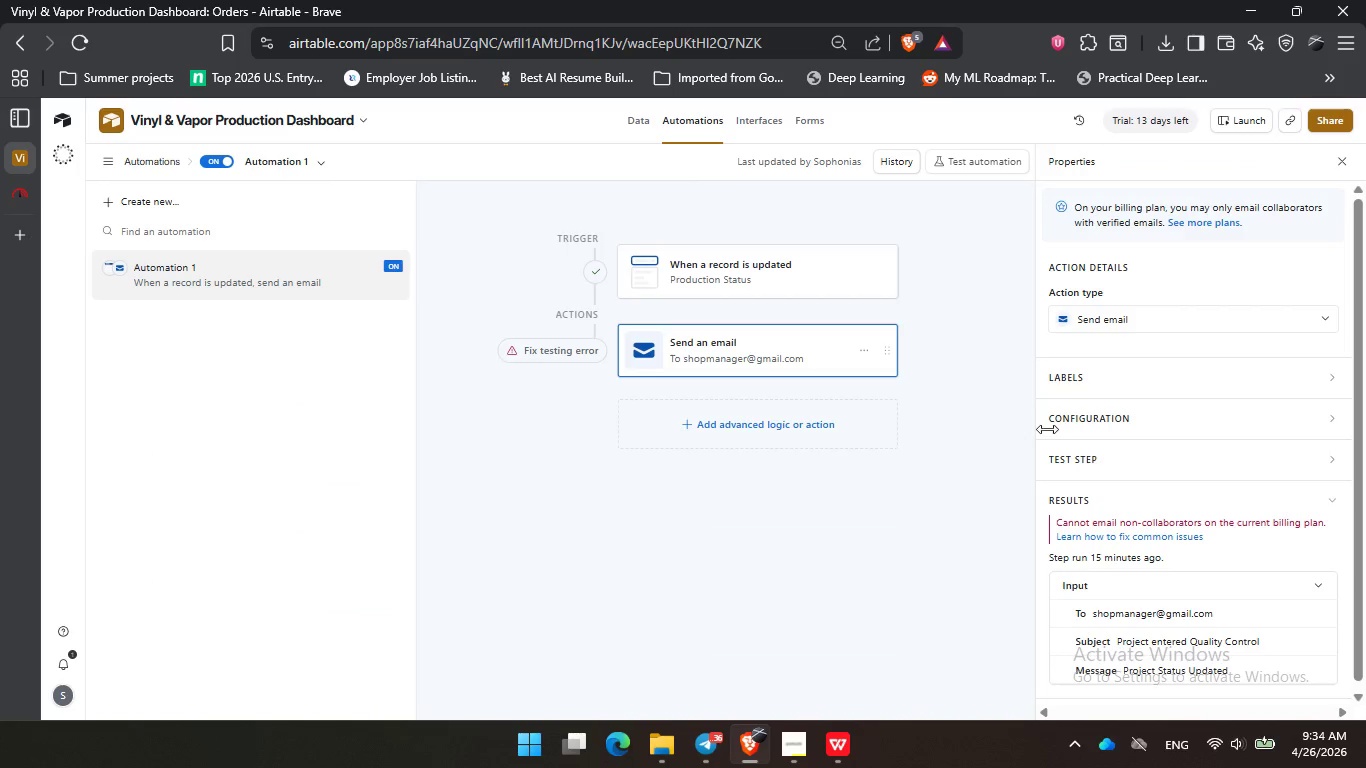 
scroll: coordinate [1088, 431], scroll_direction: up, amount: 1.0
 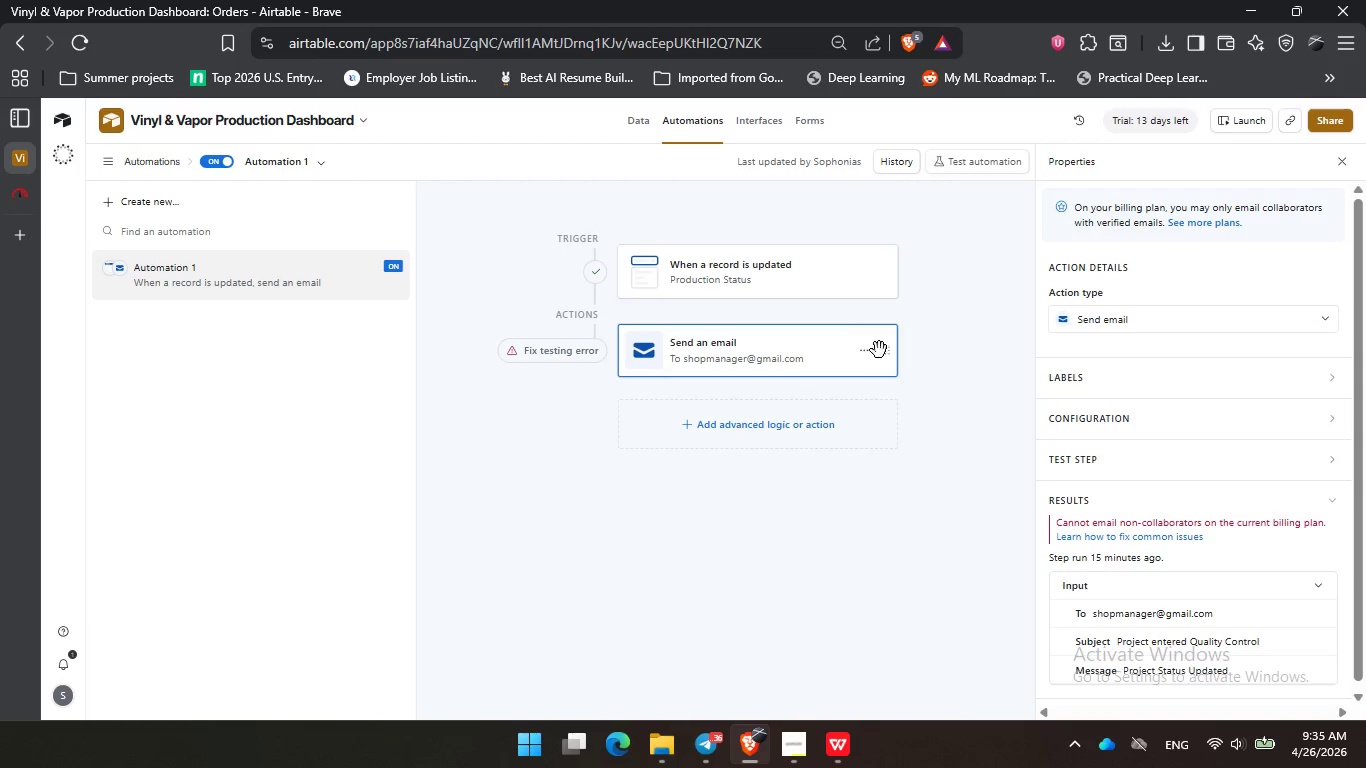 
wait(6.36)
 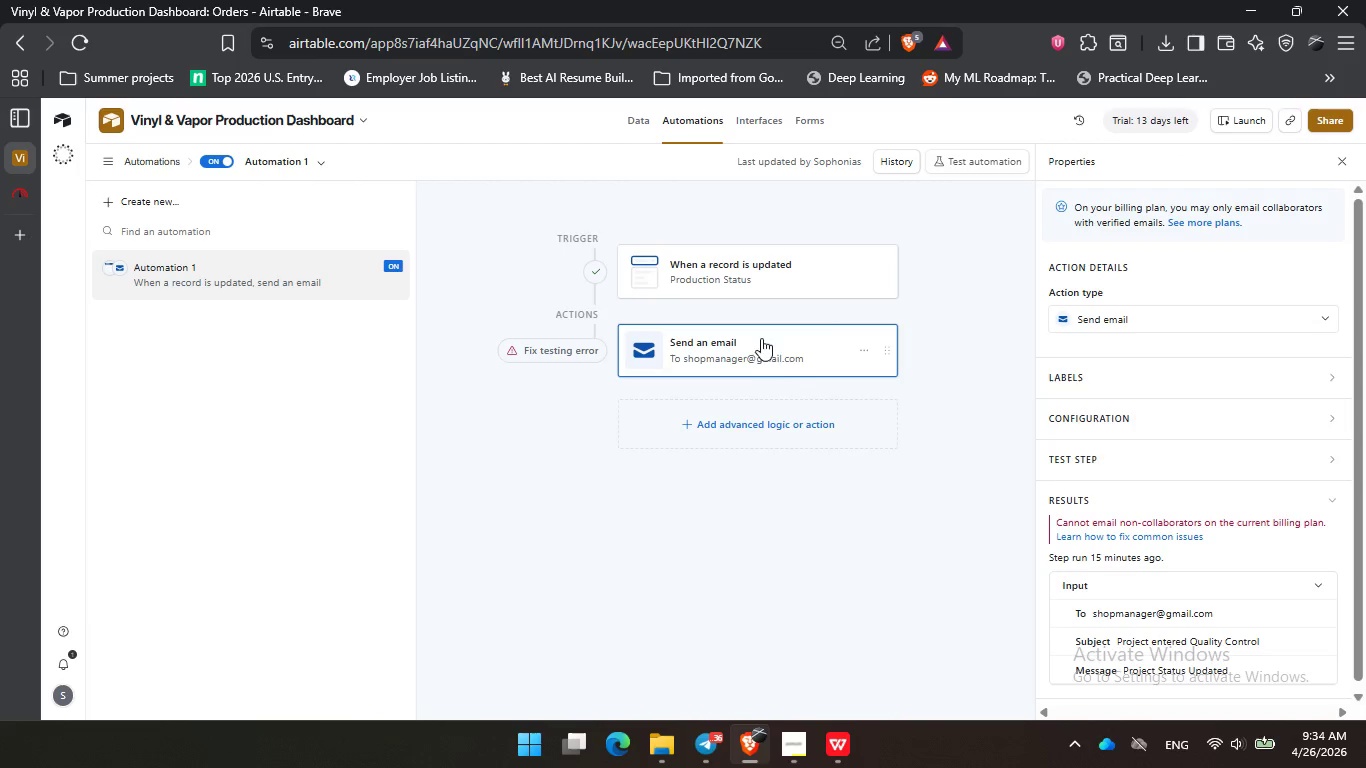 
right_click([561, 347])
 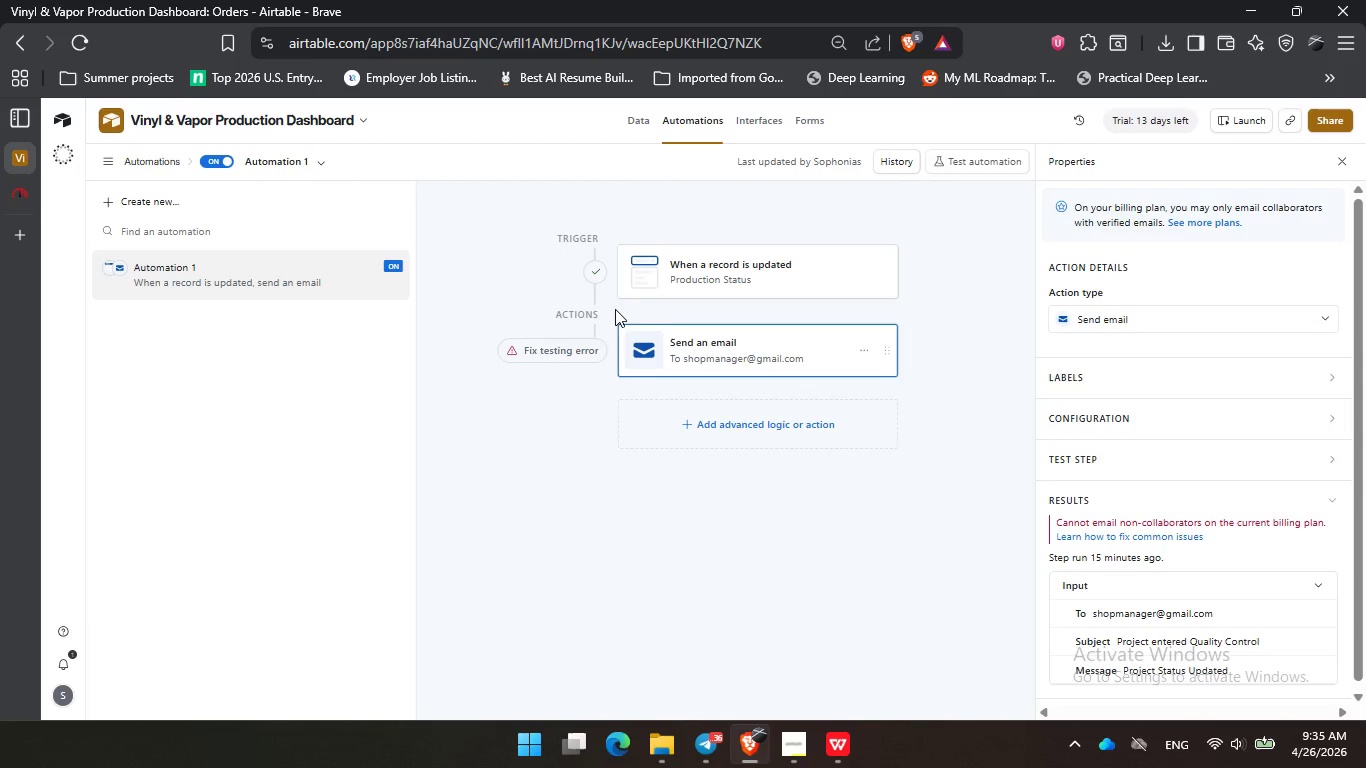 
left_click([594, 276])
 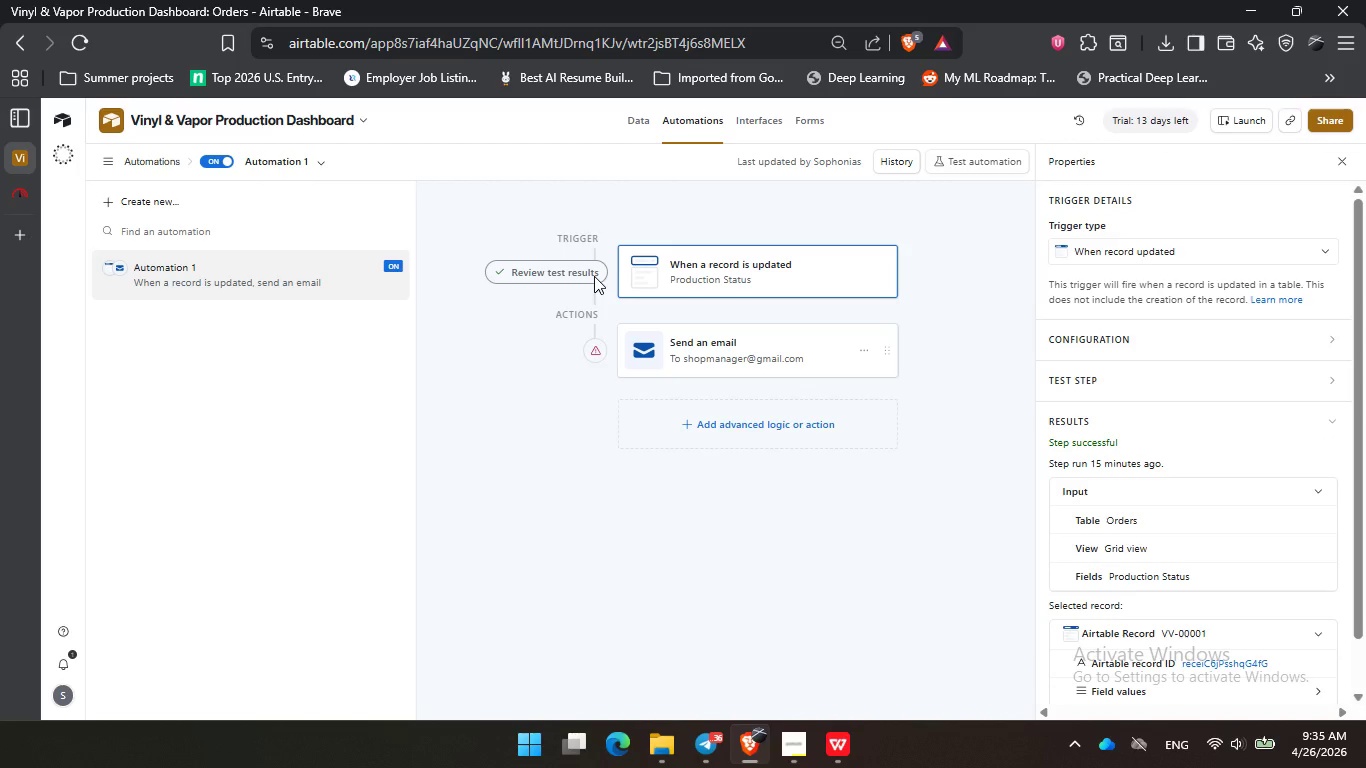 
scroll: coordinate [1225, 479], scroll_direction: down, amount: 5.0
 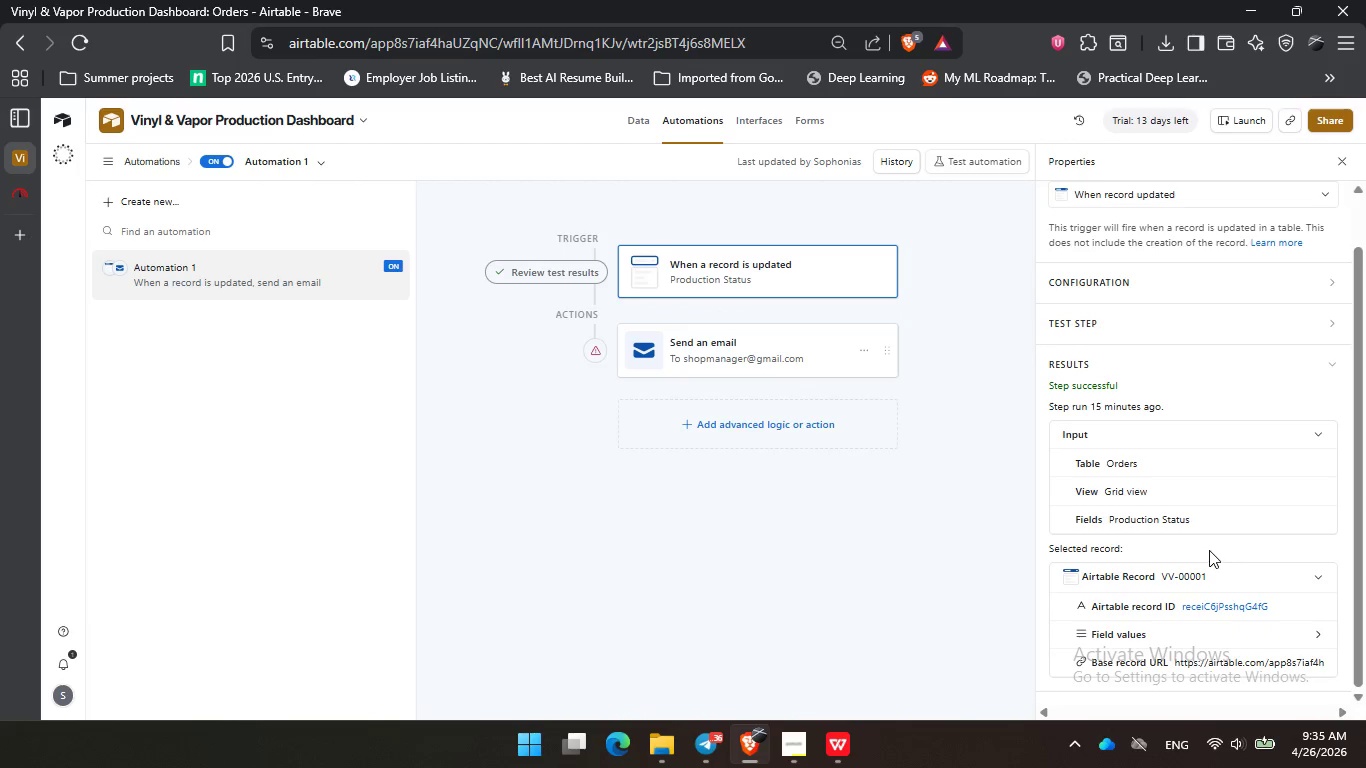 
scroll: coordinate [1209, 550], scroll_direction: up, amount: 4.0
 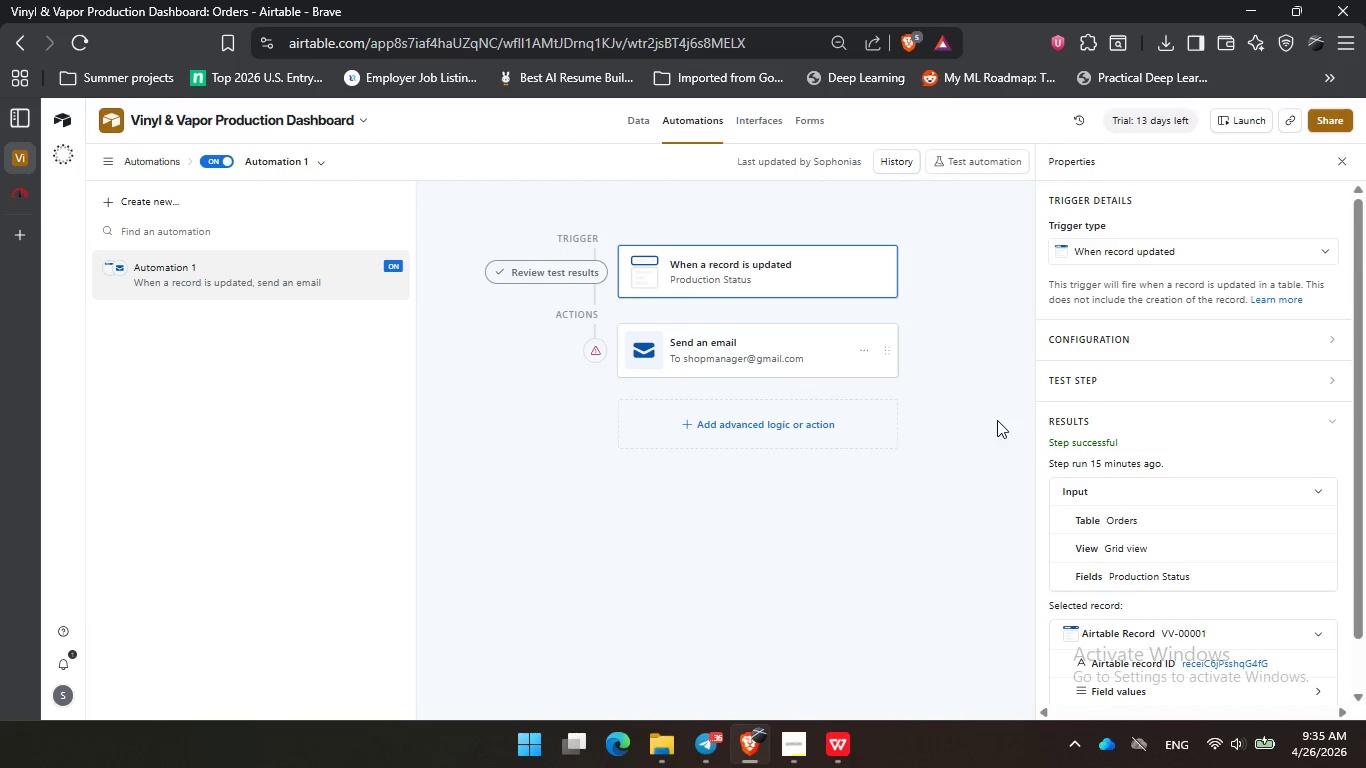 
left_click([997, 420])
 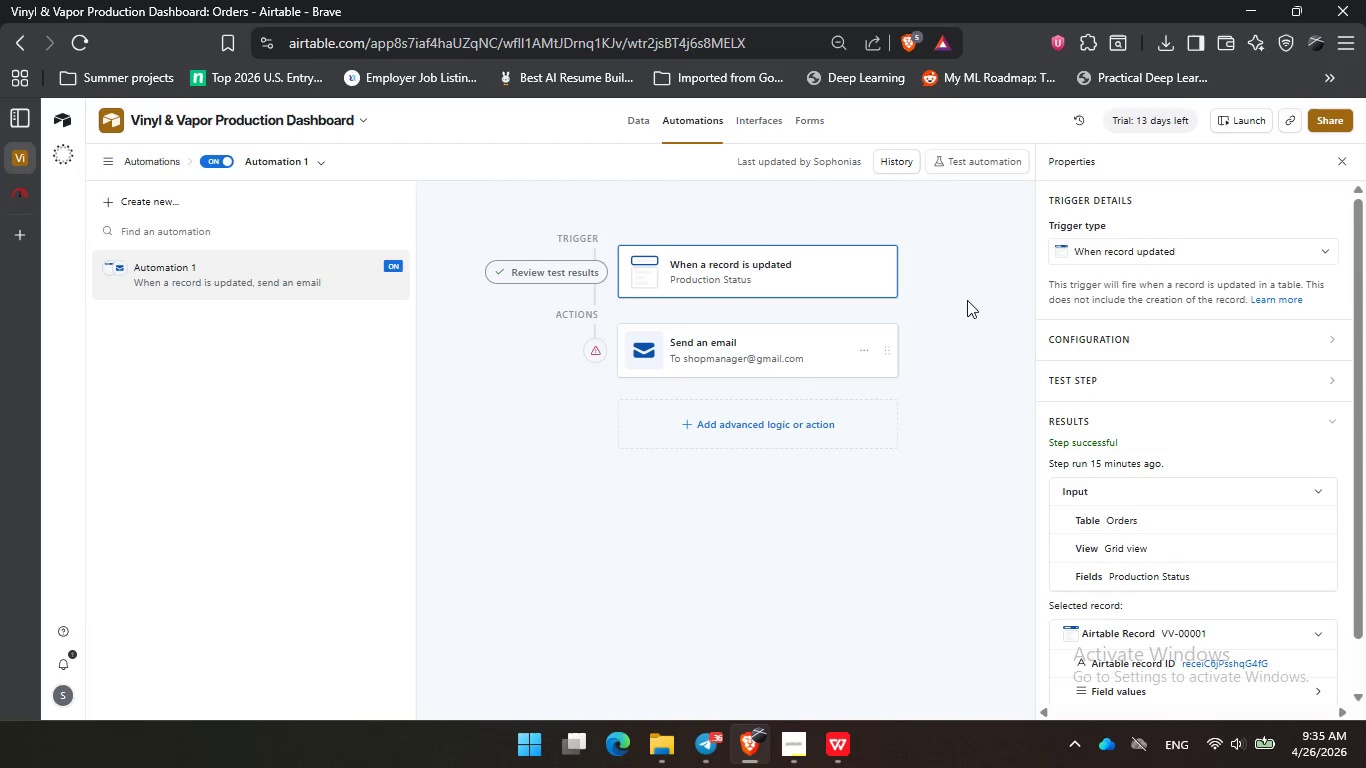 
left_click([766, 121])
 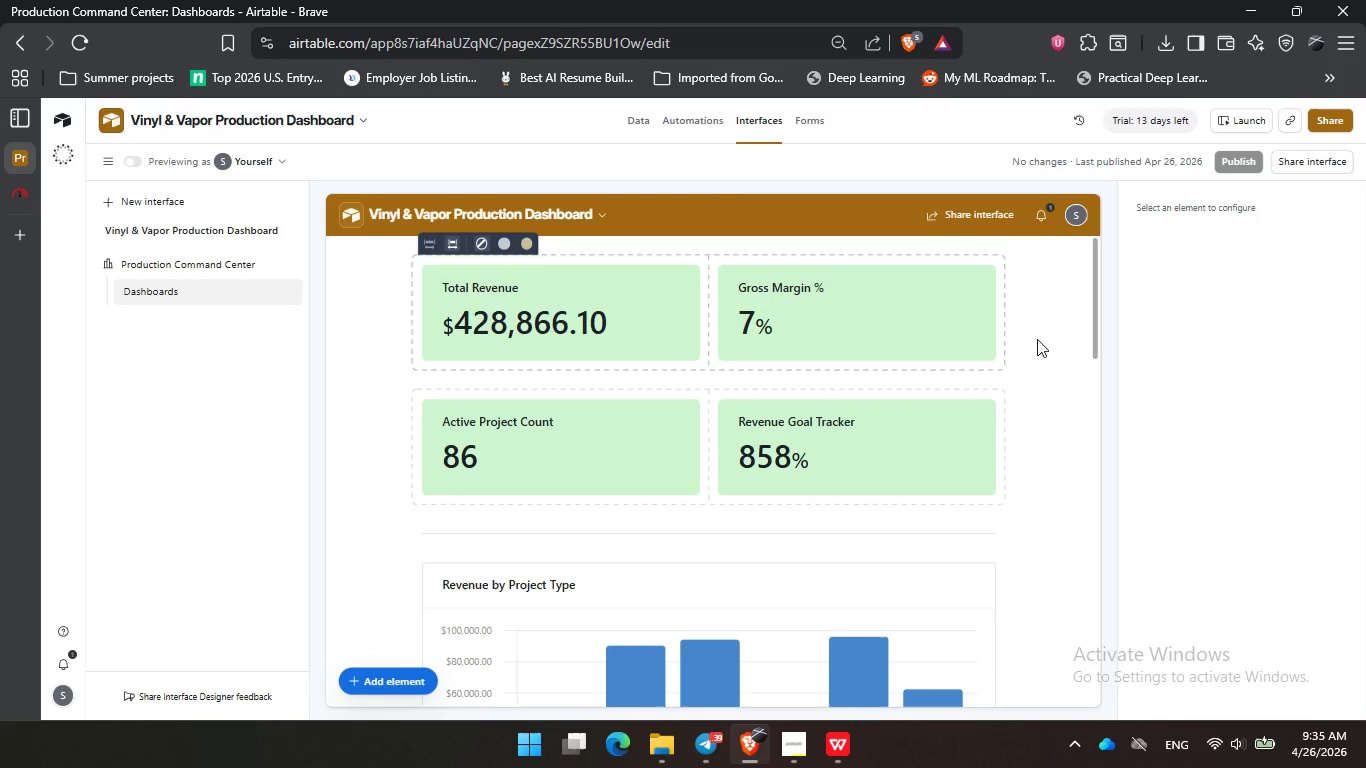 
wait(13.83)
 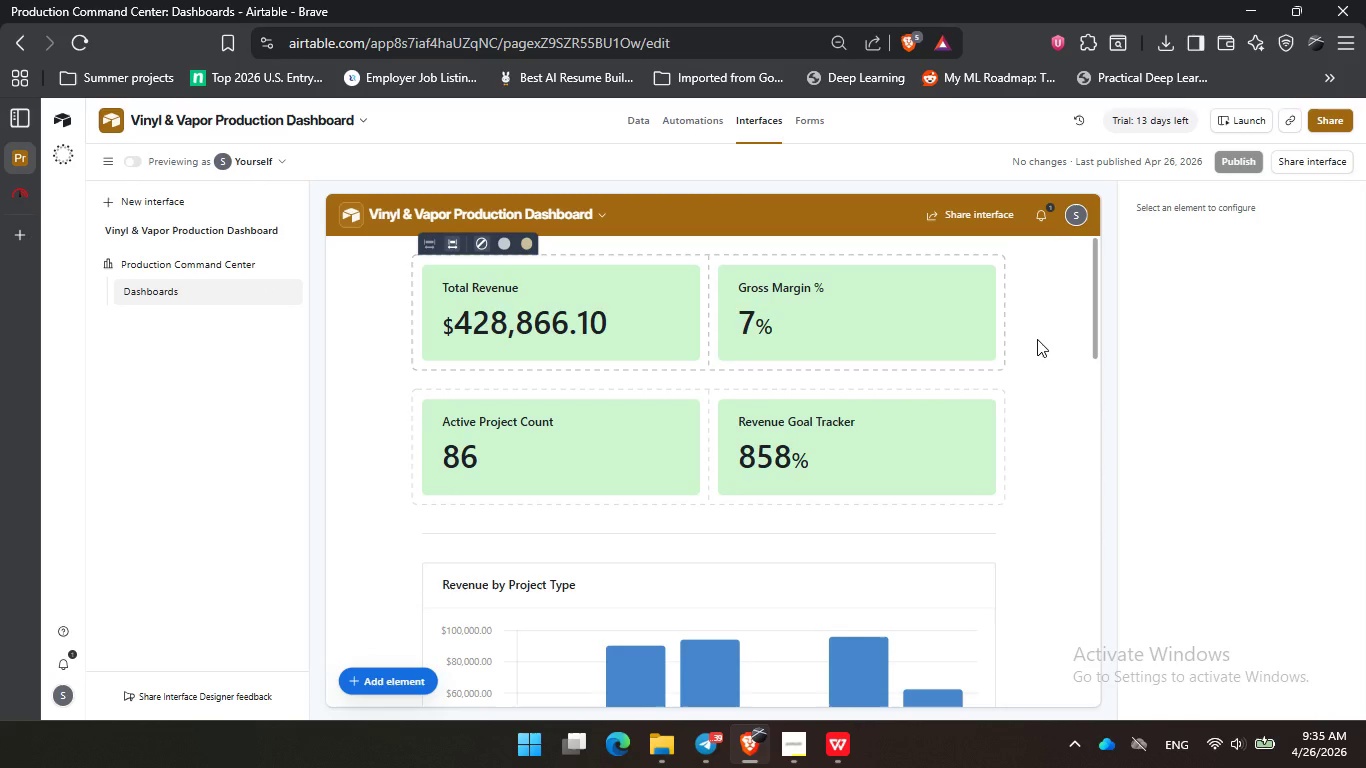 
left_click([143, 169])
 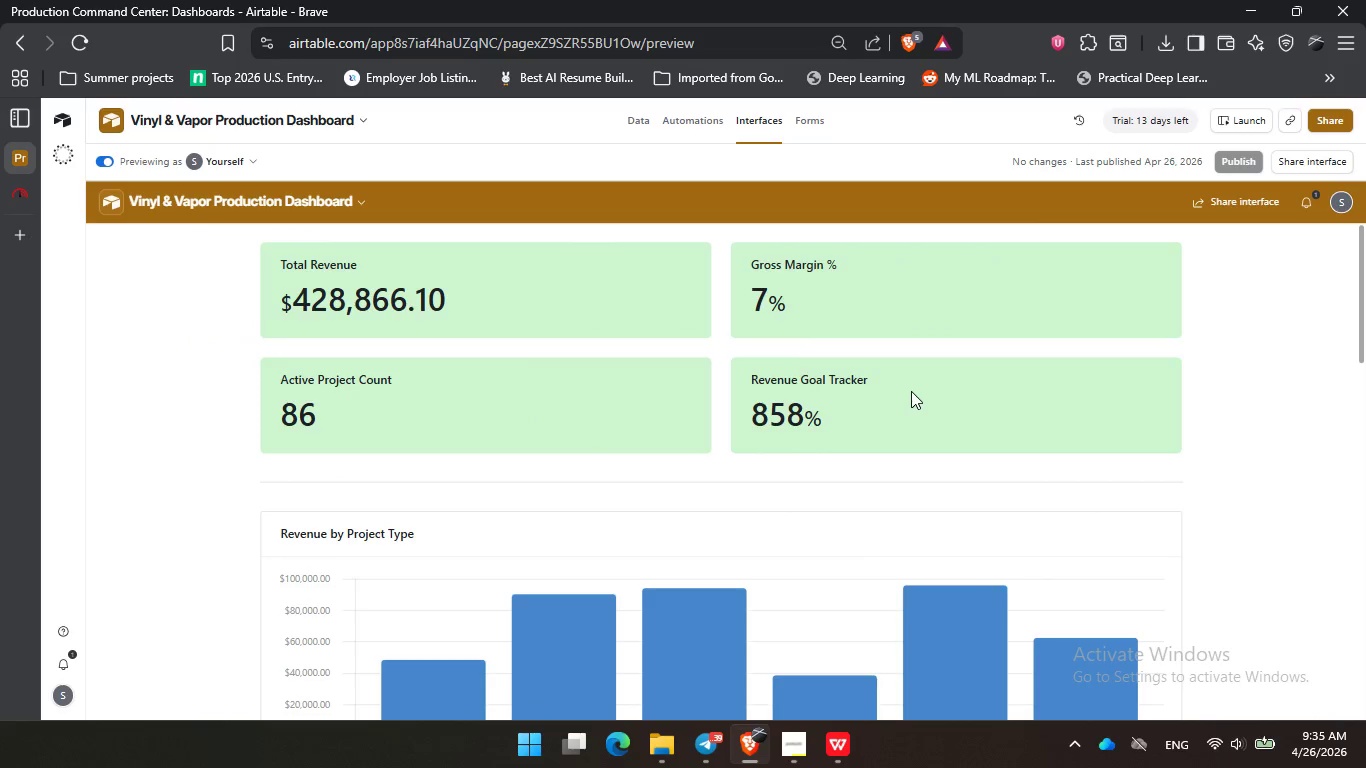 
scroll: coordinate [911, 388], scroll_direction: down, amount: 7.0
 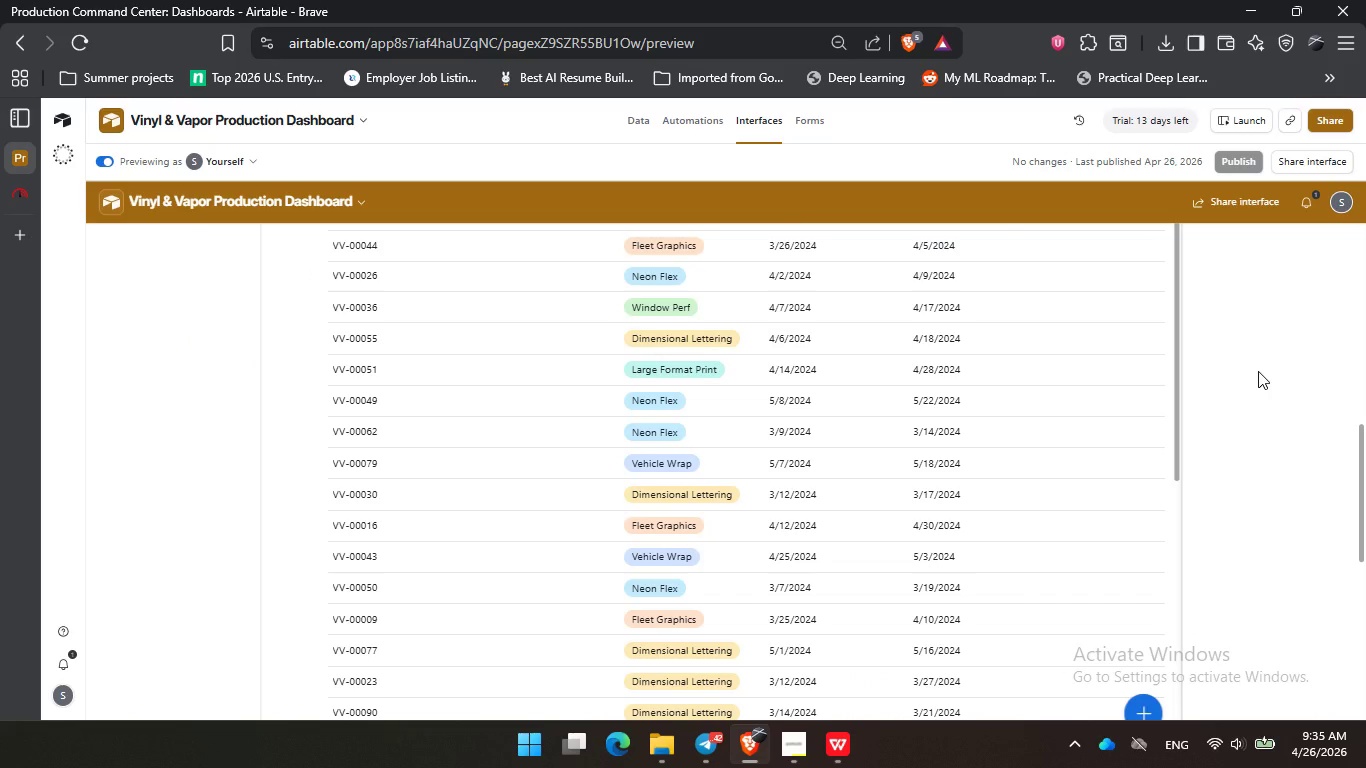 
scroll: coordinate [1257, 370], scroll_direction: up, amount: 15.0
 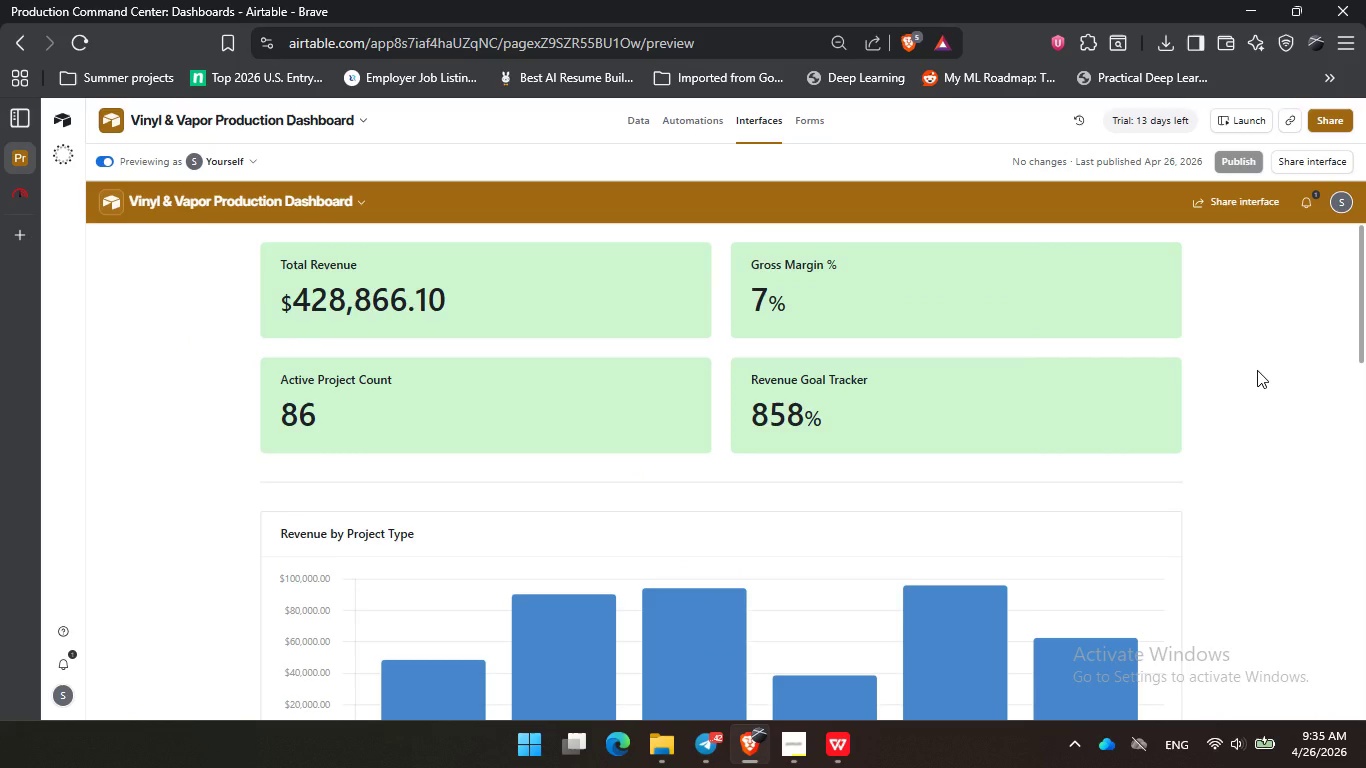 
wait(9.71)
 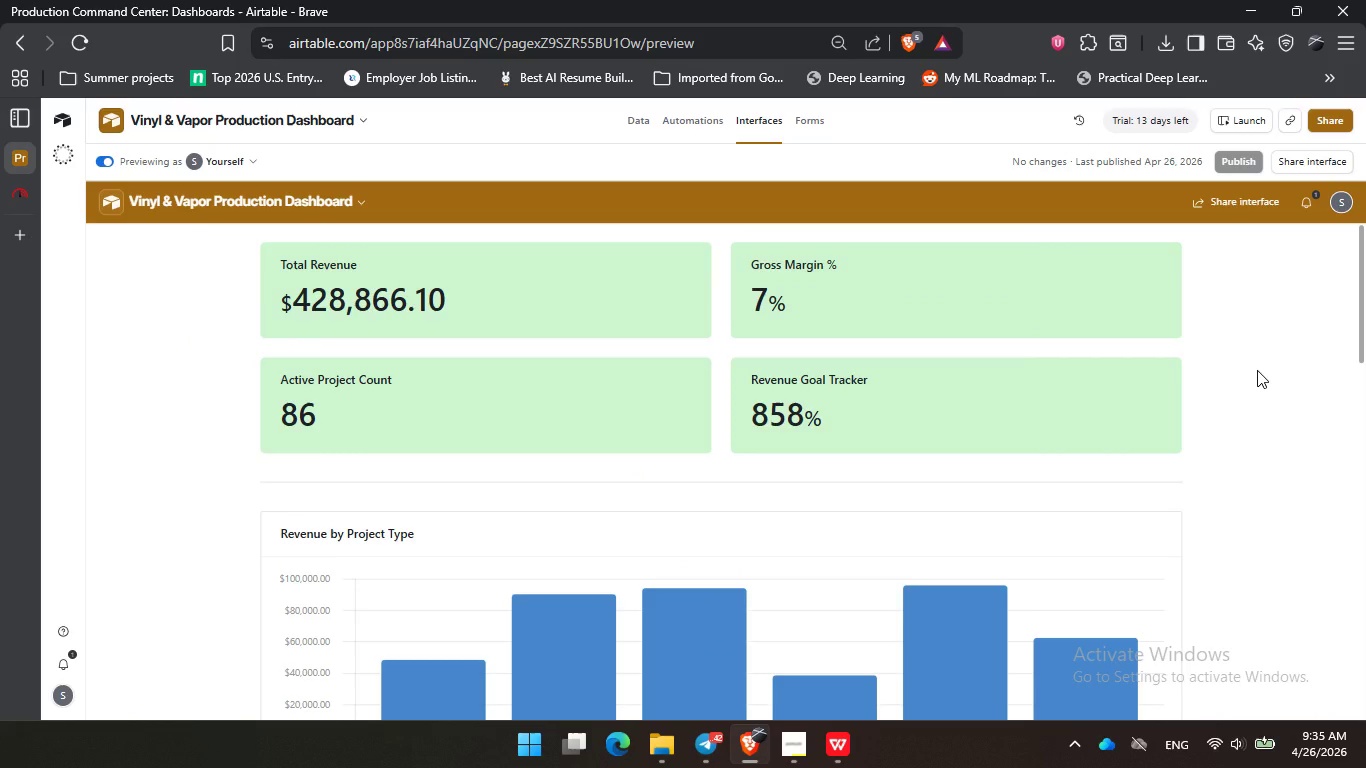 
left_click([1256, 370])
 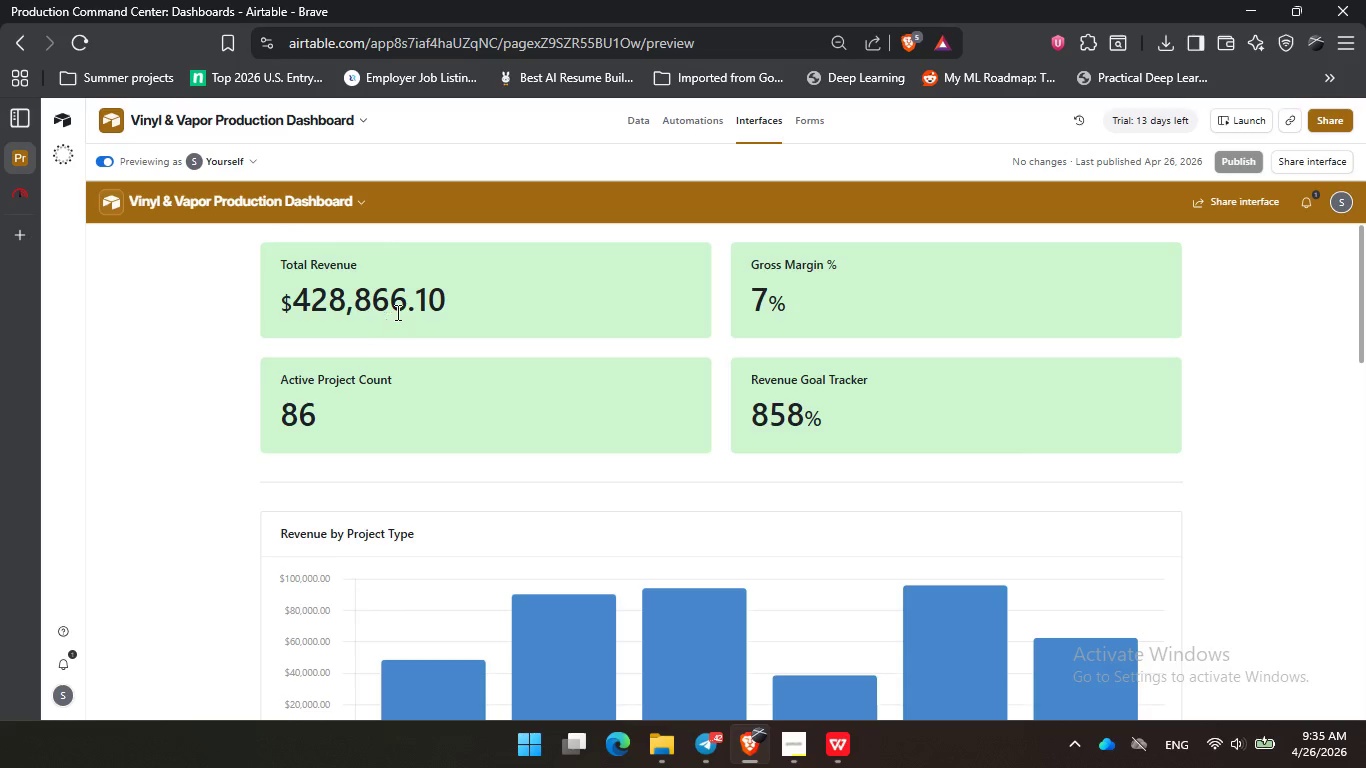 
left_click([396, 312])
 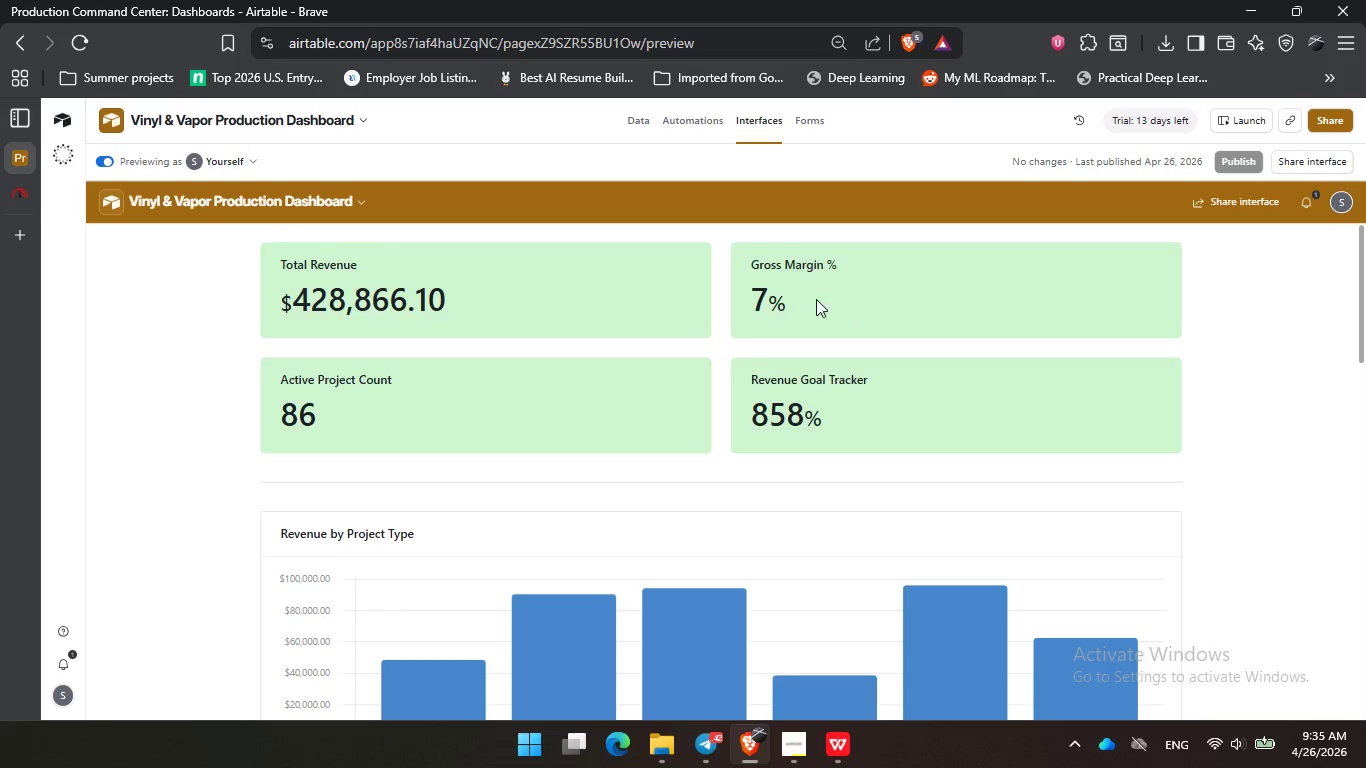 
left_click([815, 299])
 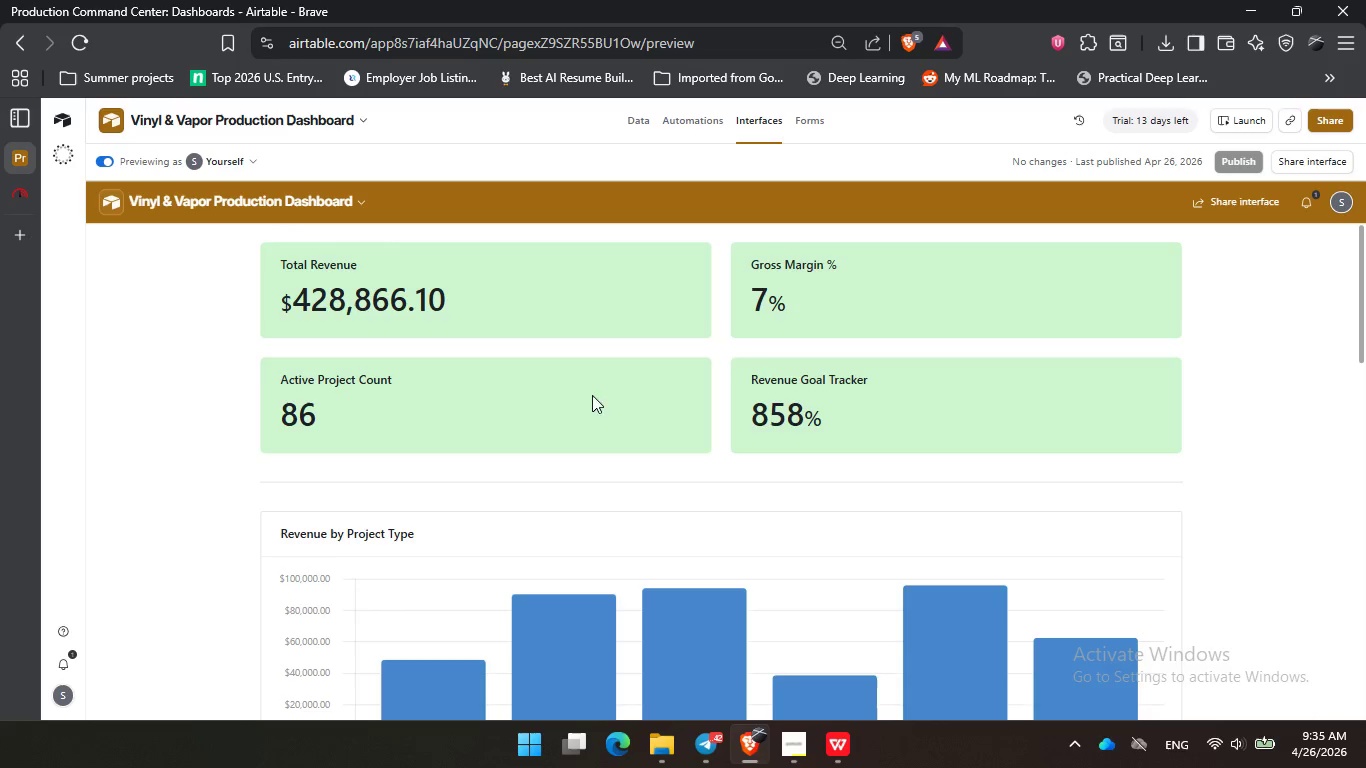 
left_click([578, 405])
 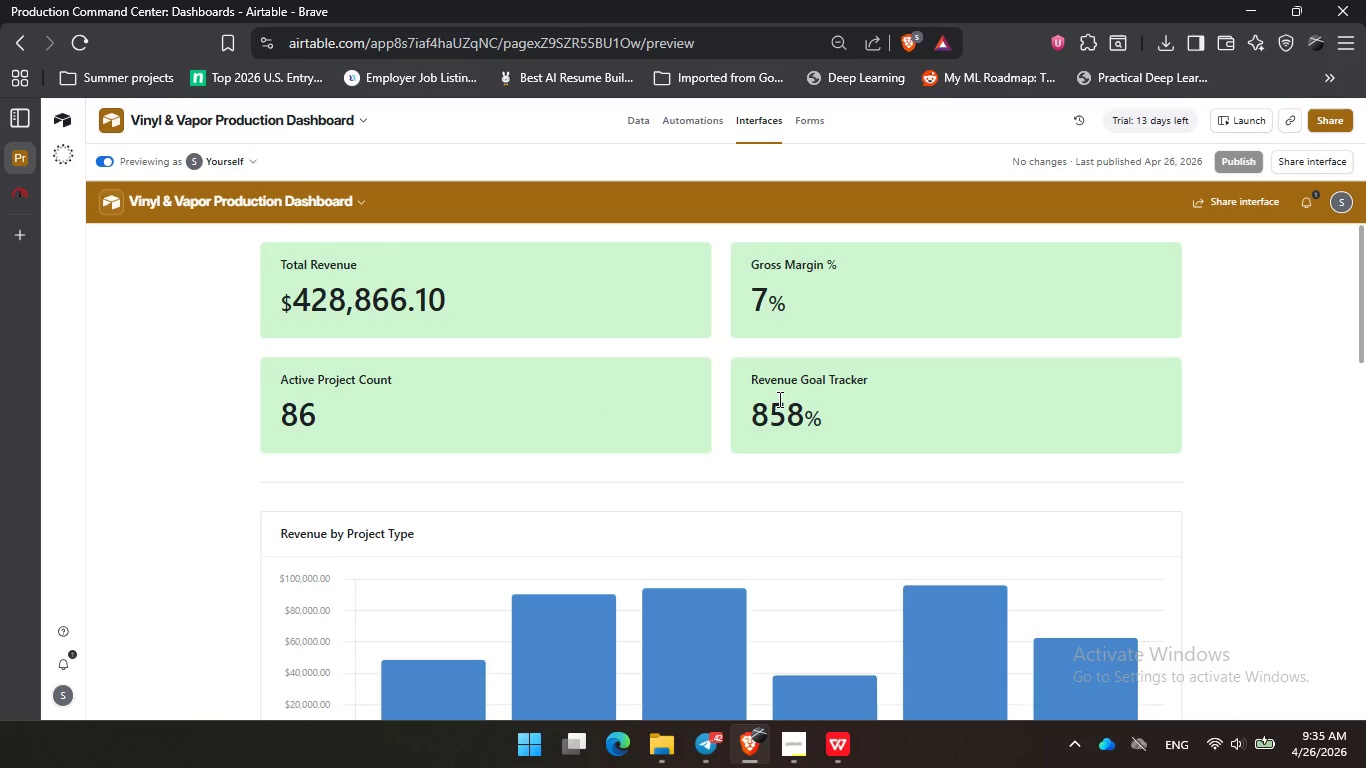 
left_click([778, 399])
 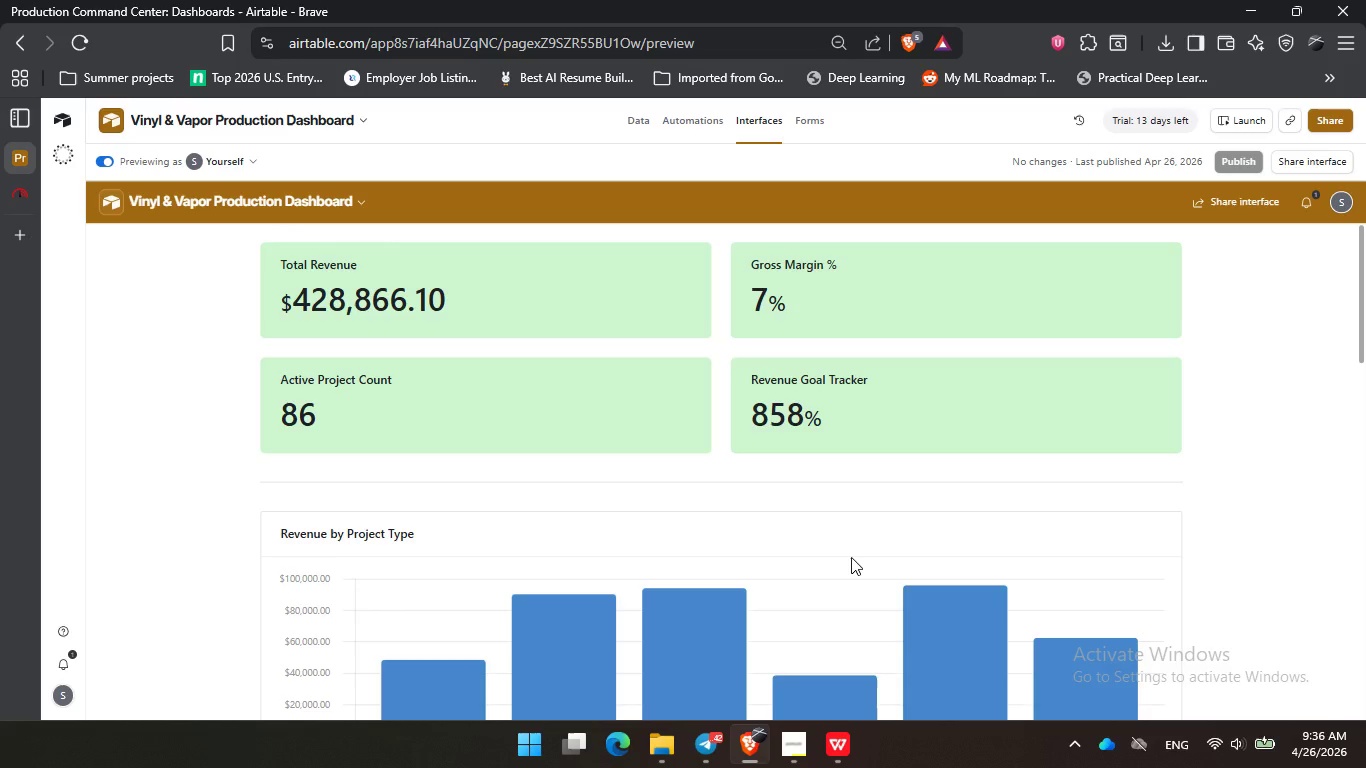 
wait(35.5)
 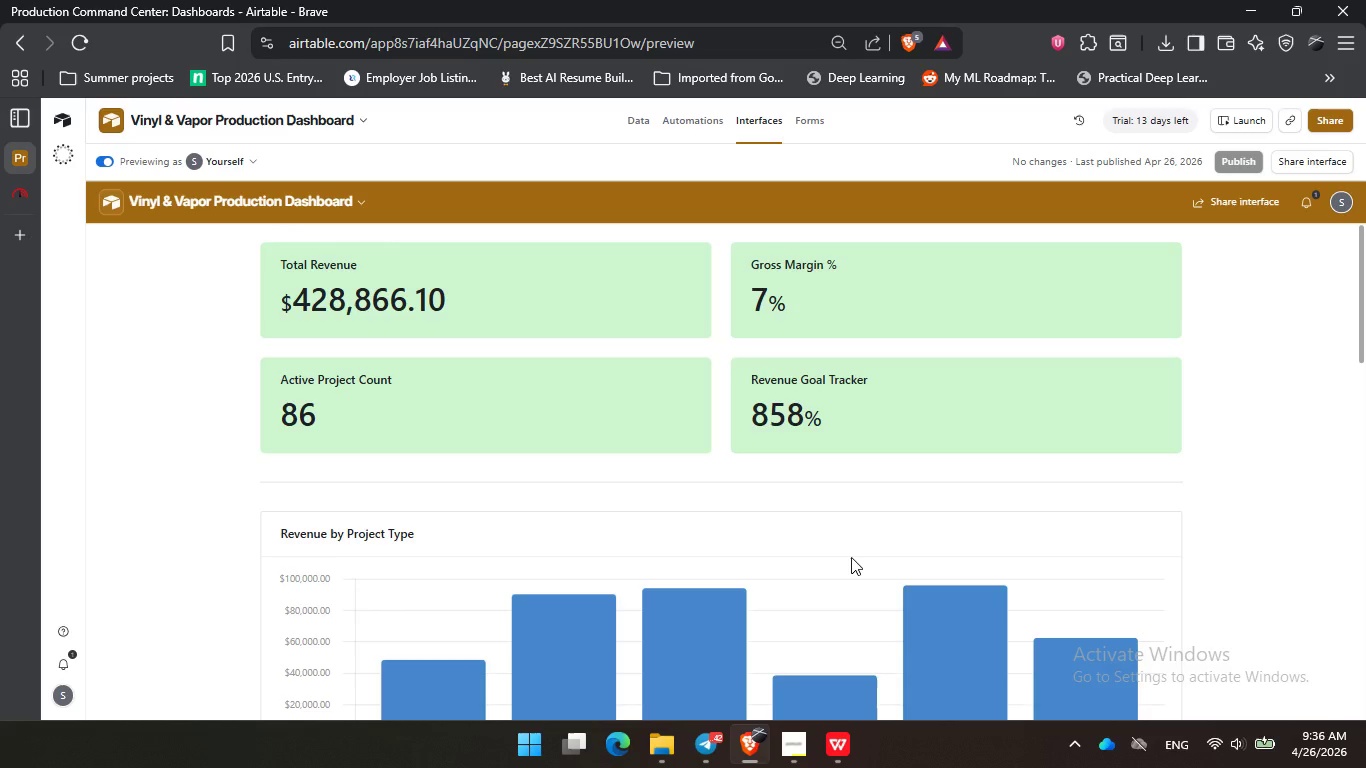 
left_click([837, 429])
 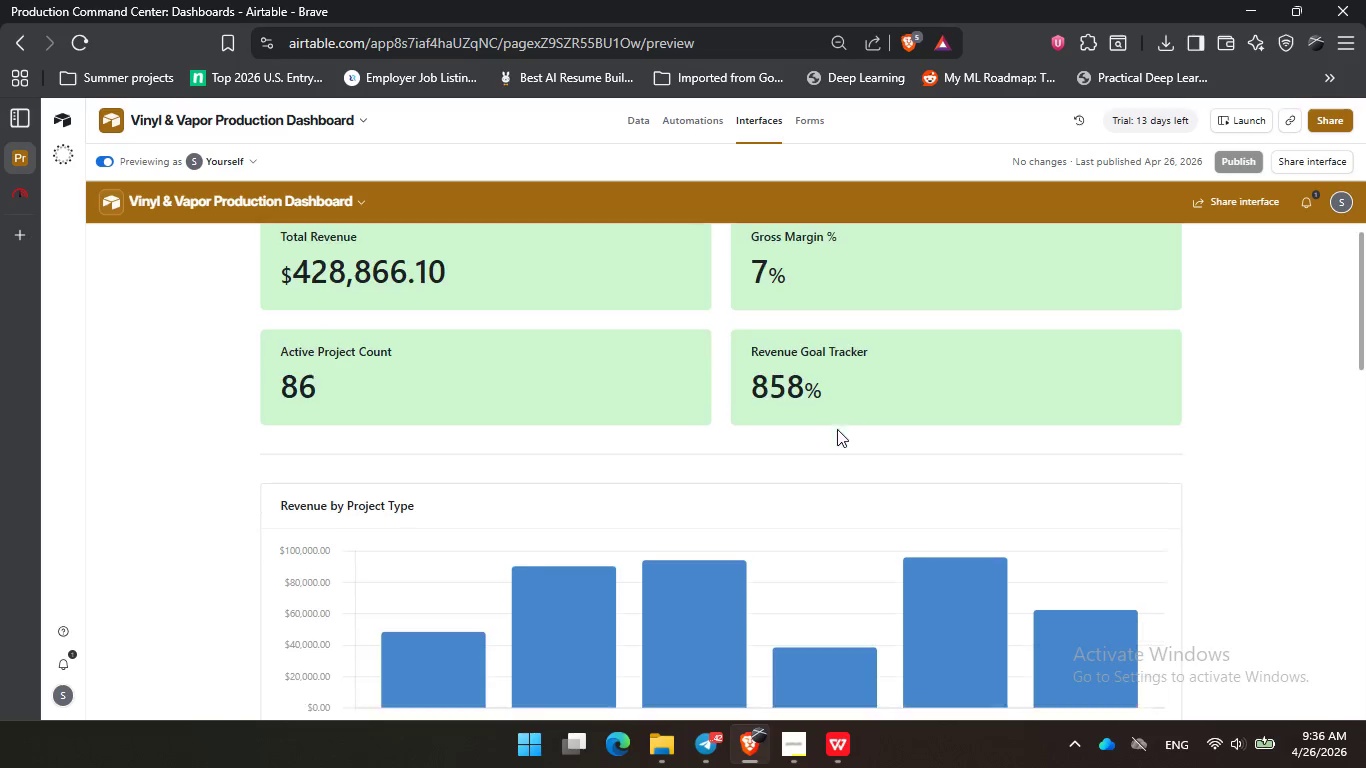 
scroll: coordinate [807, 436], scroll_direction: down, amount: 4.0
 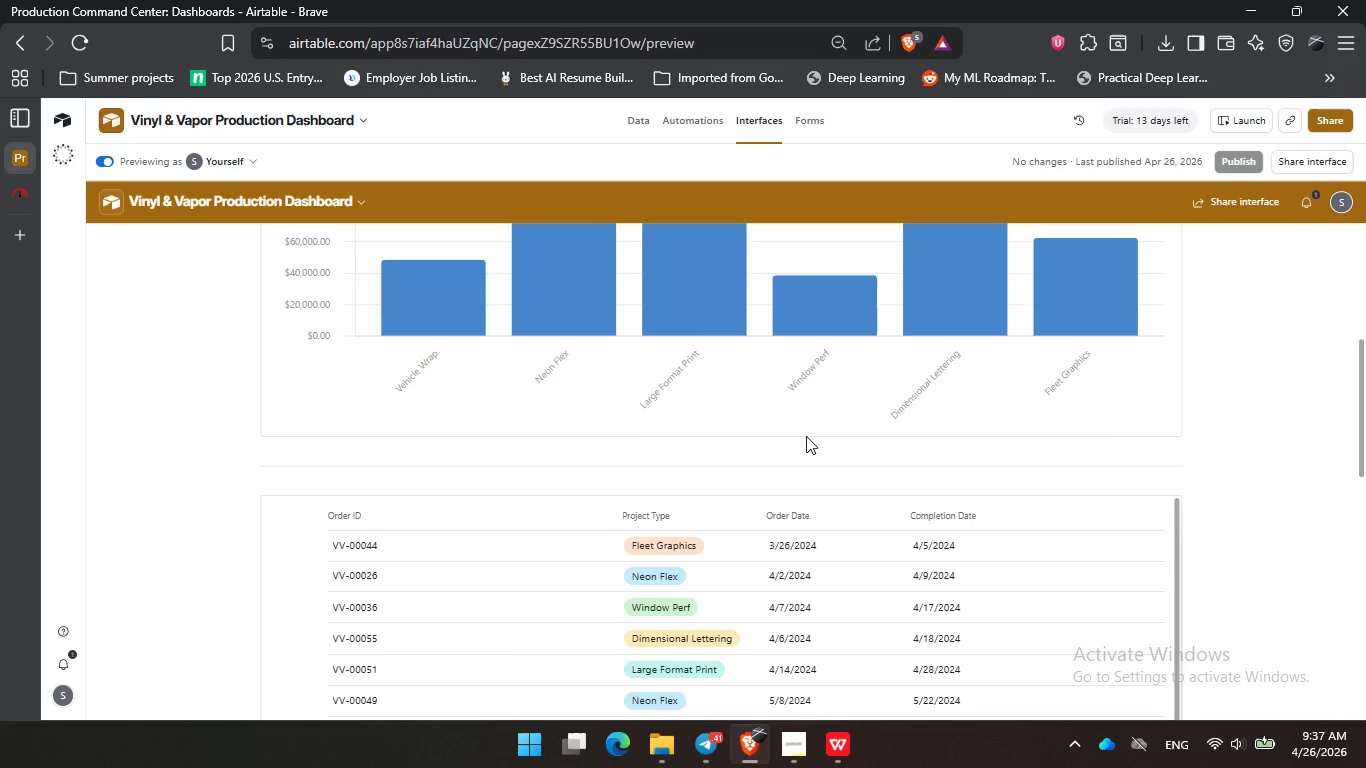 
wait(89.4)
 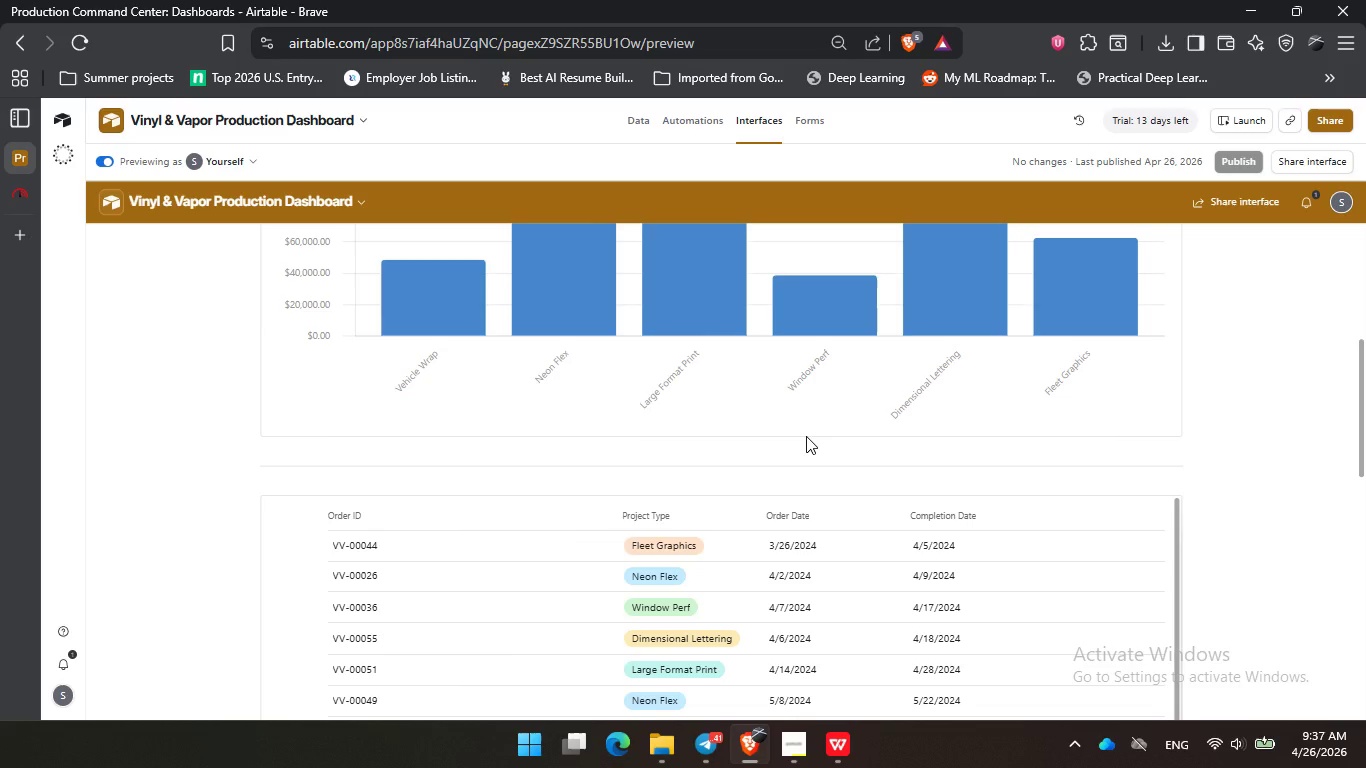 
left_click([762, 428])
 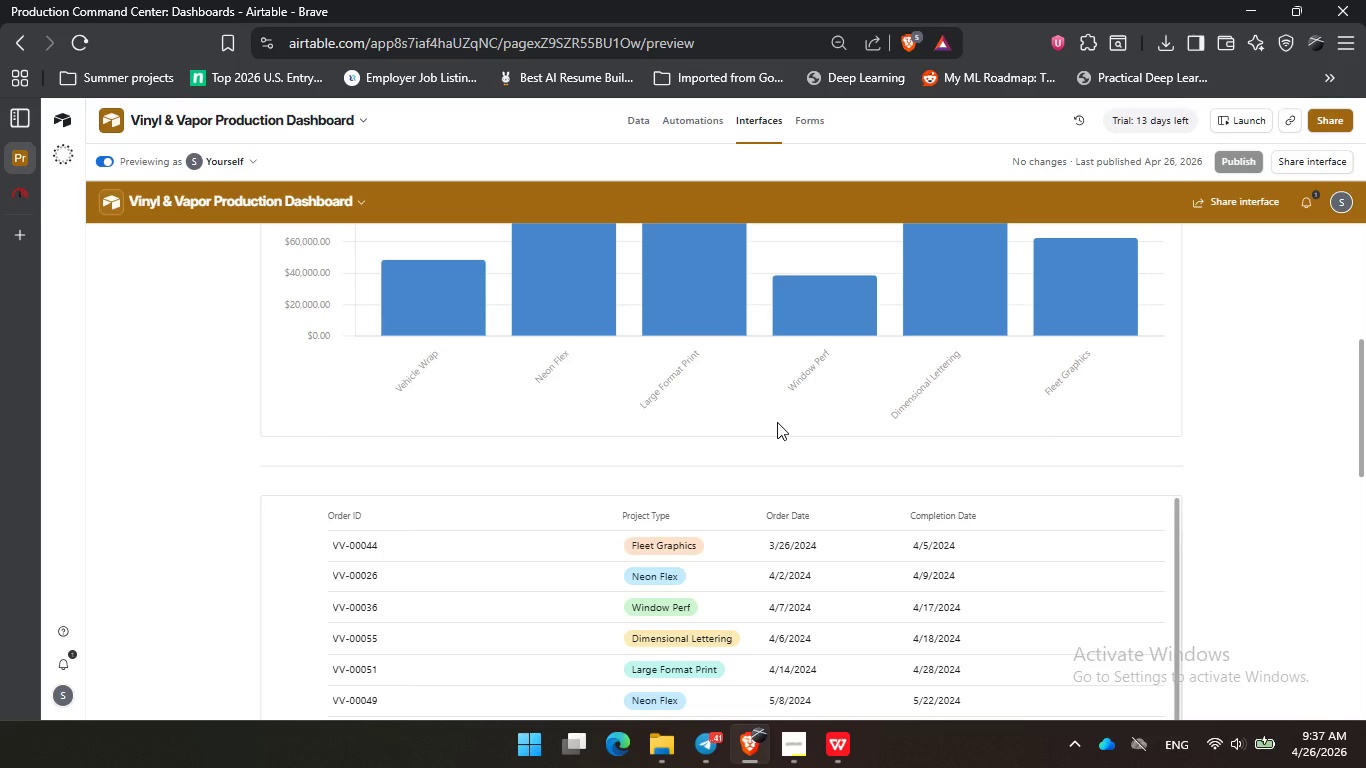 
wait(11.02)
 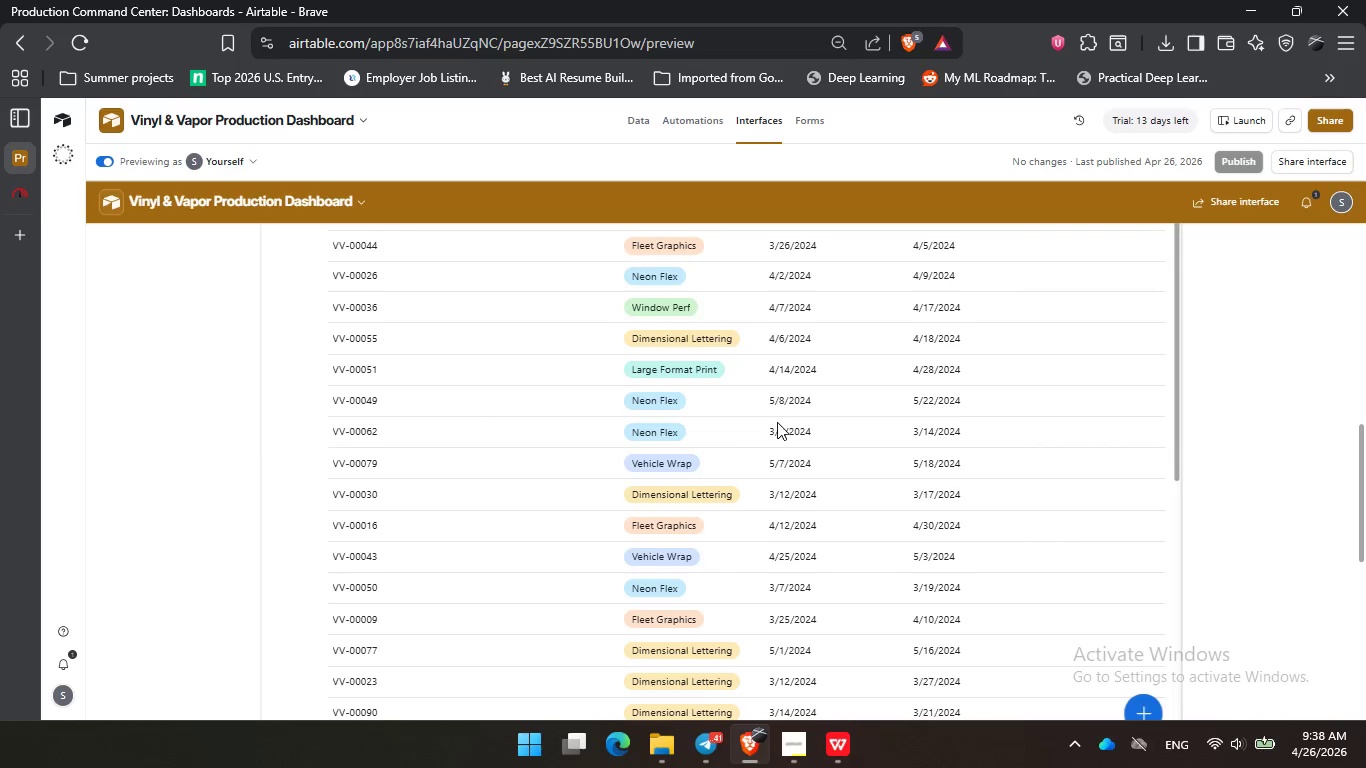 
left_click([777, 422])
 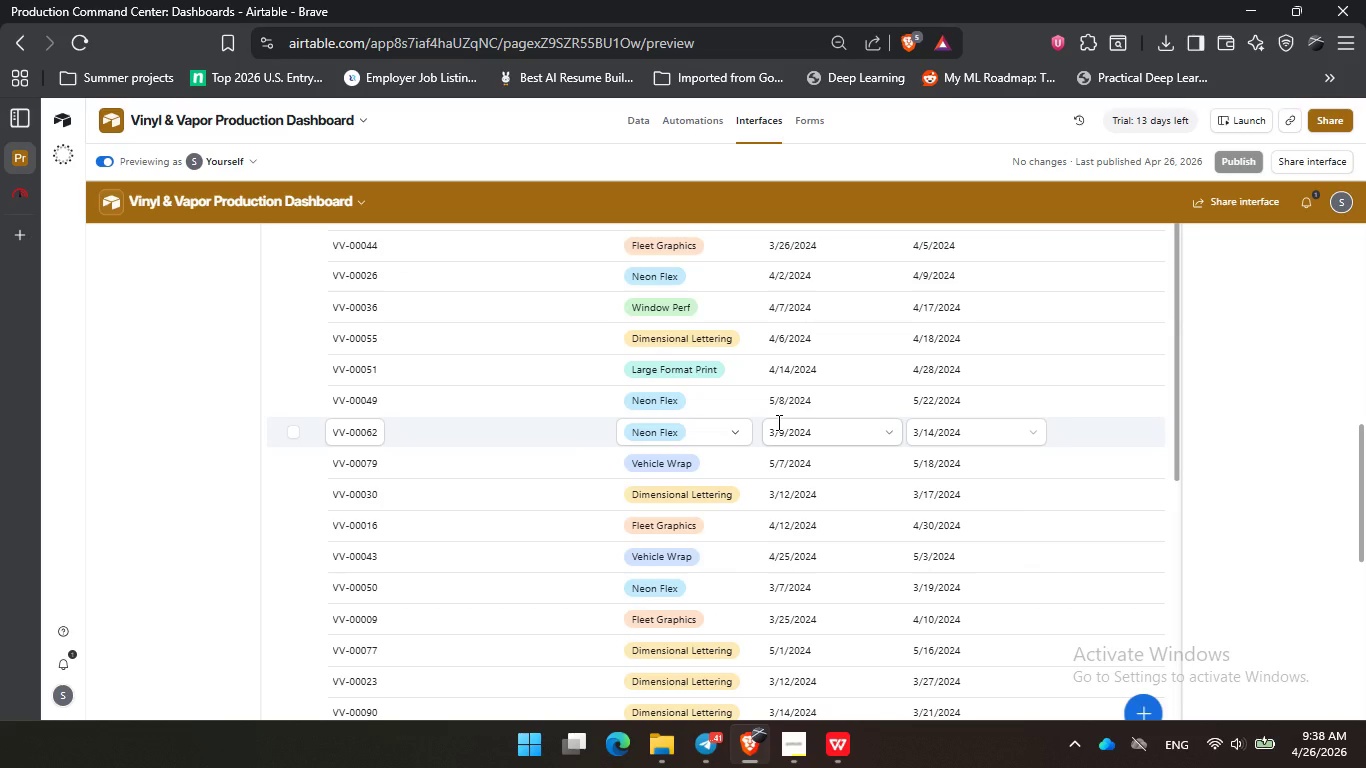 
scroll: coordinate [777, 422], scroll_direction: down, amount: 3.0
 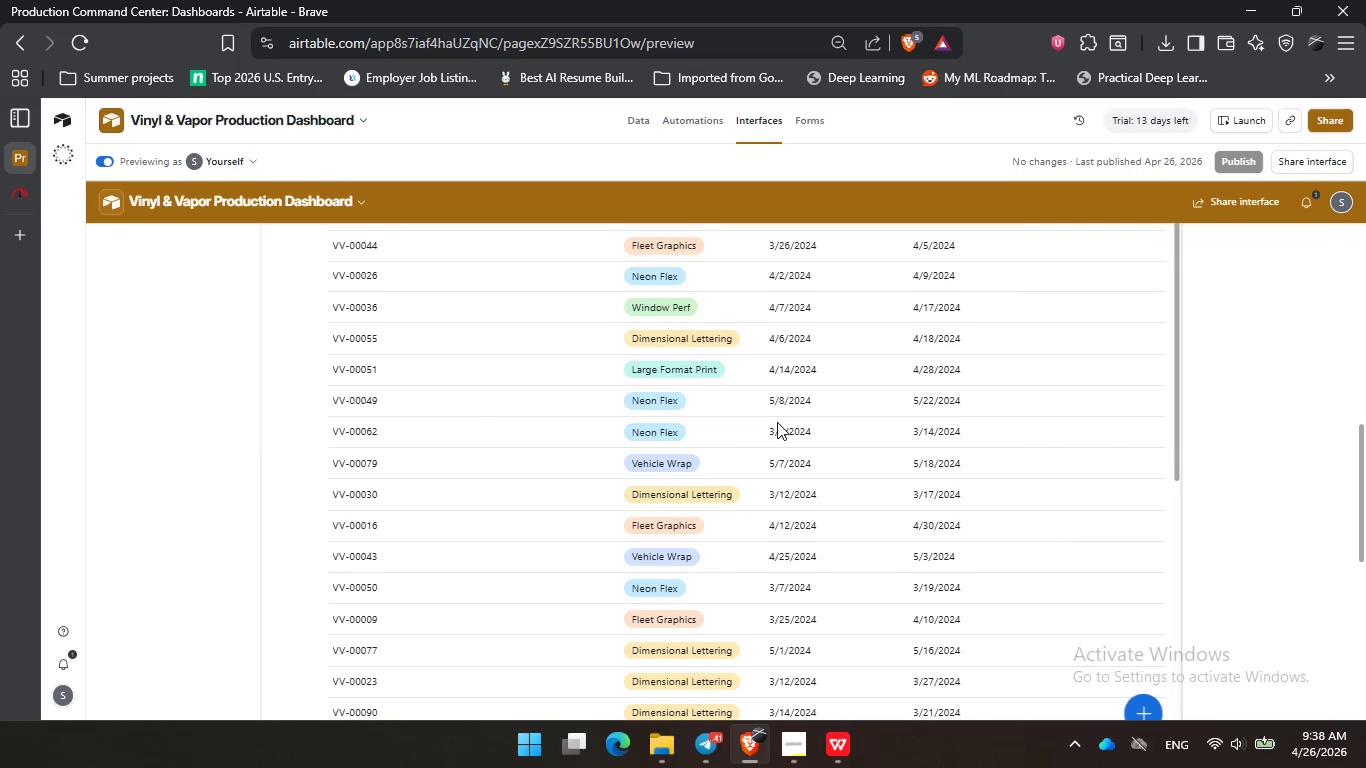 
wait(9.2)
 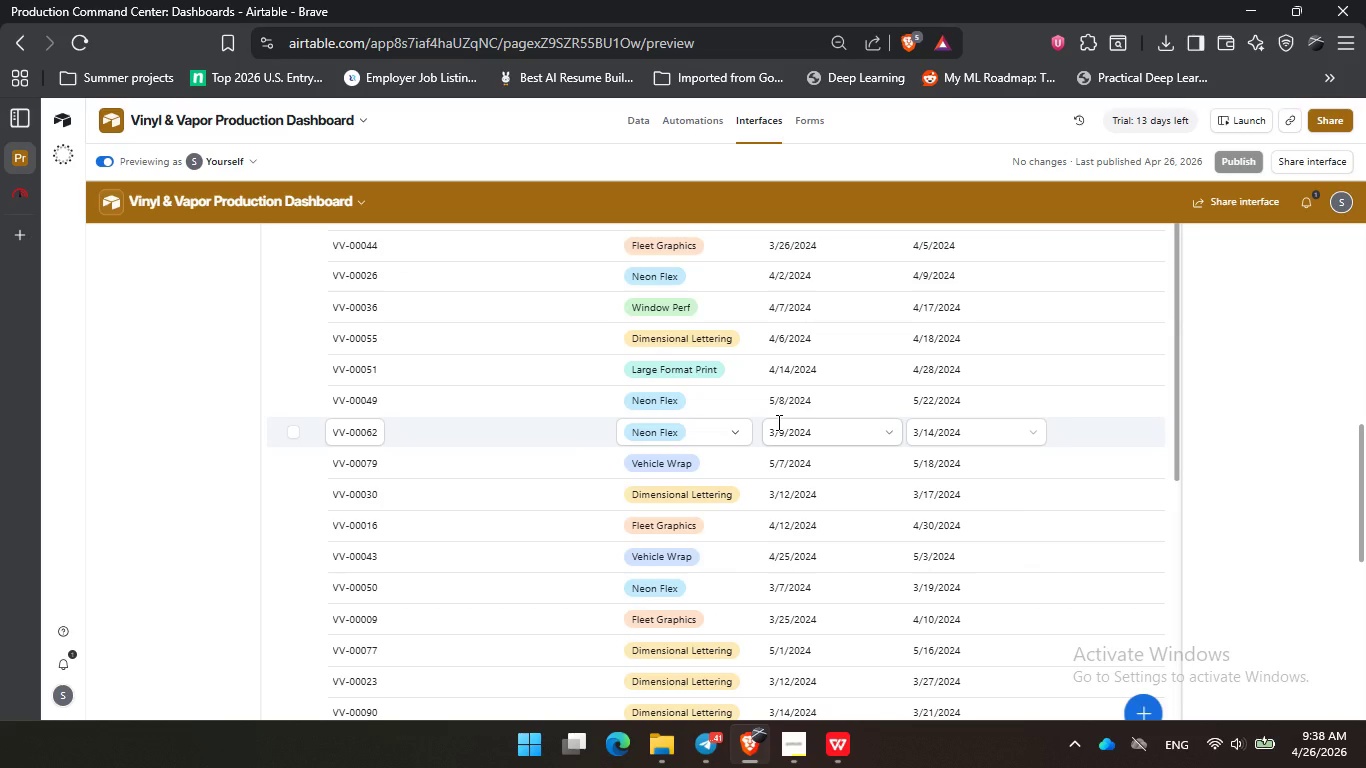 
scroll: coordinate [777, 422], scroll_direction: down, amount: 3.0
 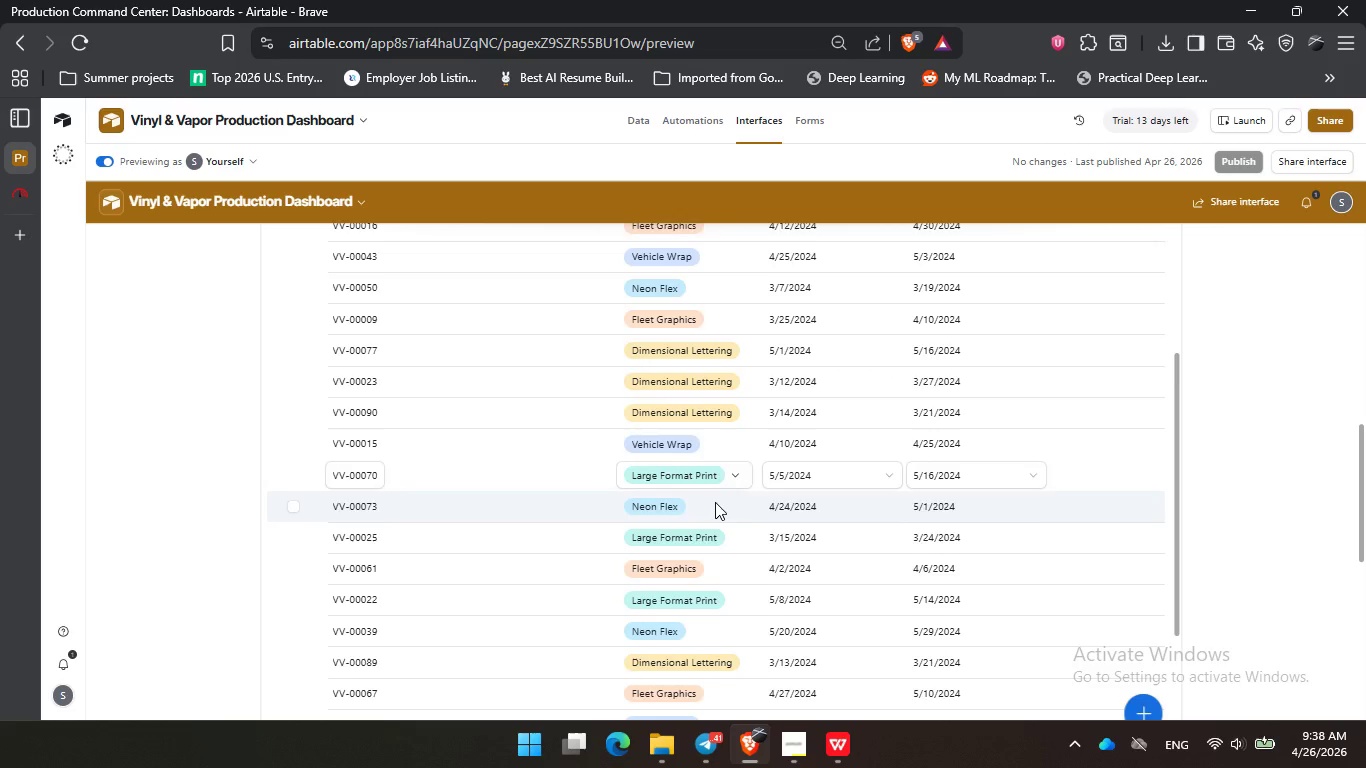 
scroll: coordinate [1211, 447], scroll_direction: up, amount: 19.0
 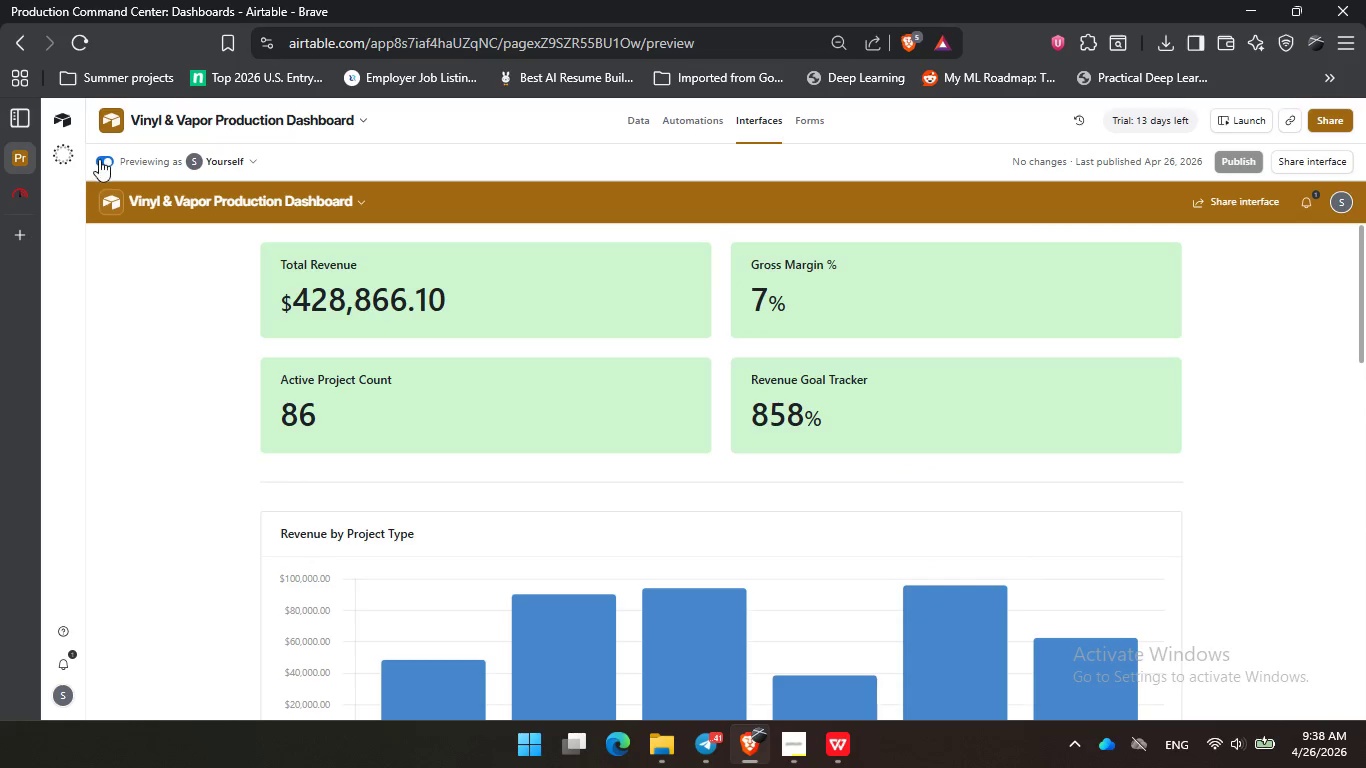 
left_click([99, 159])
 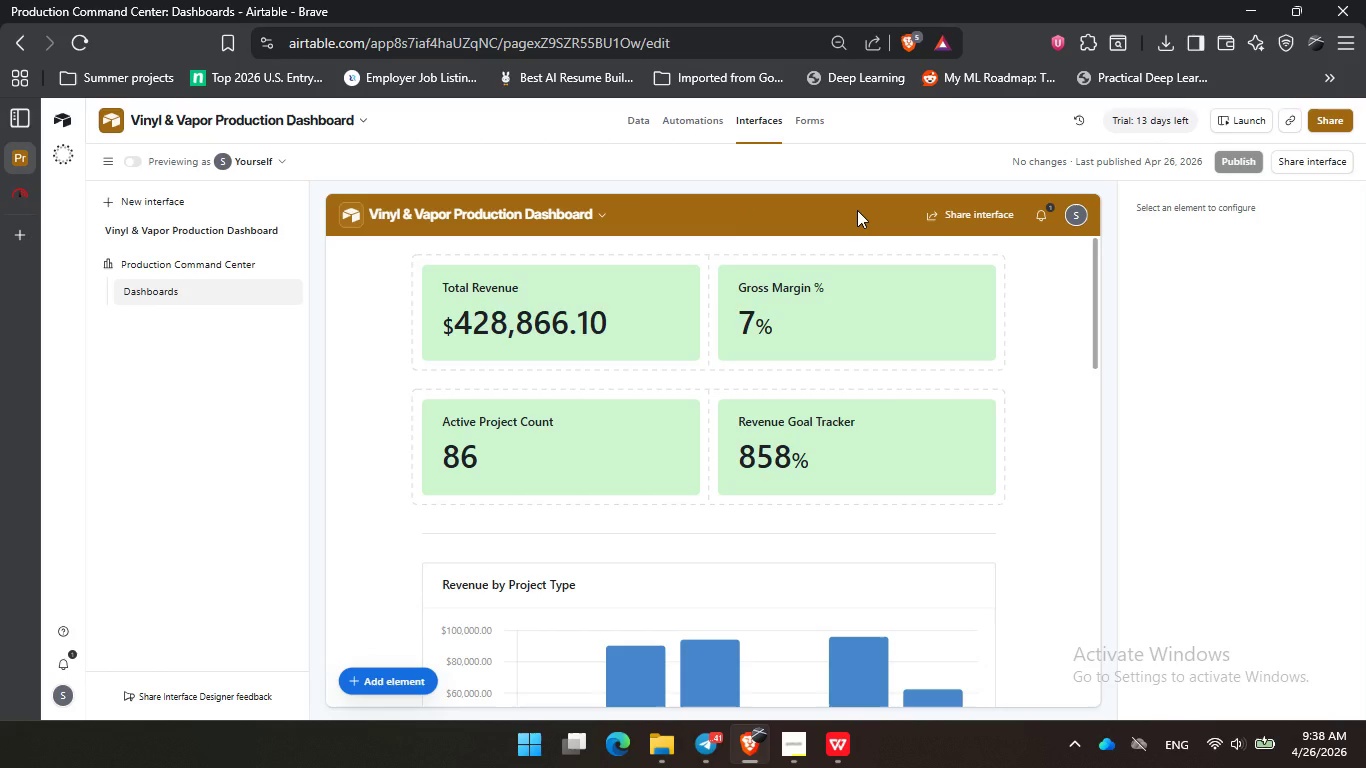 
wait(39.58)
 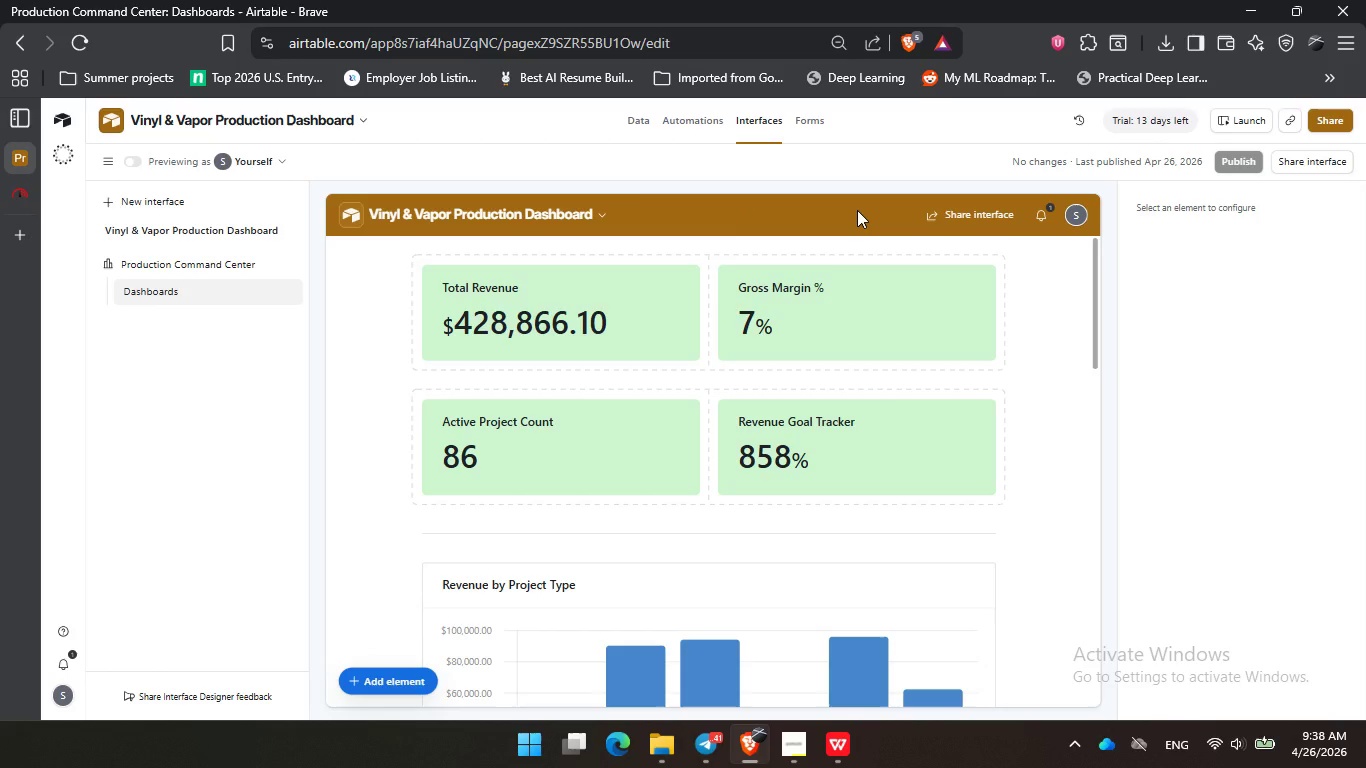 
left_click([151, 155])
 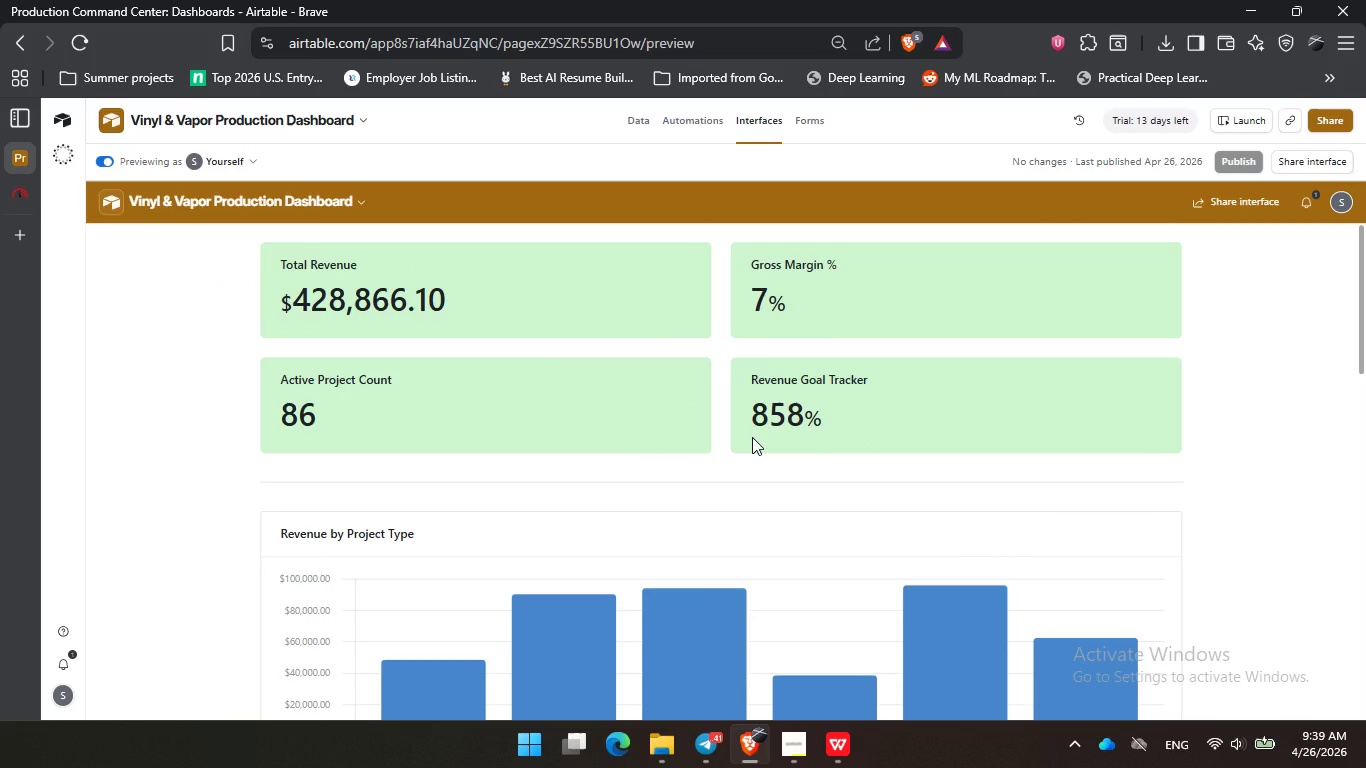 
wait(16.58)
 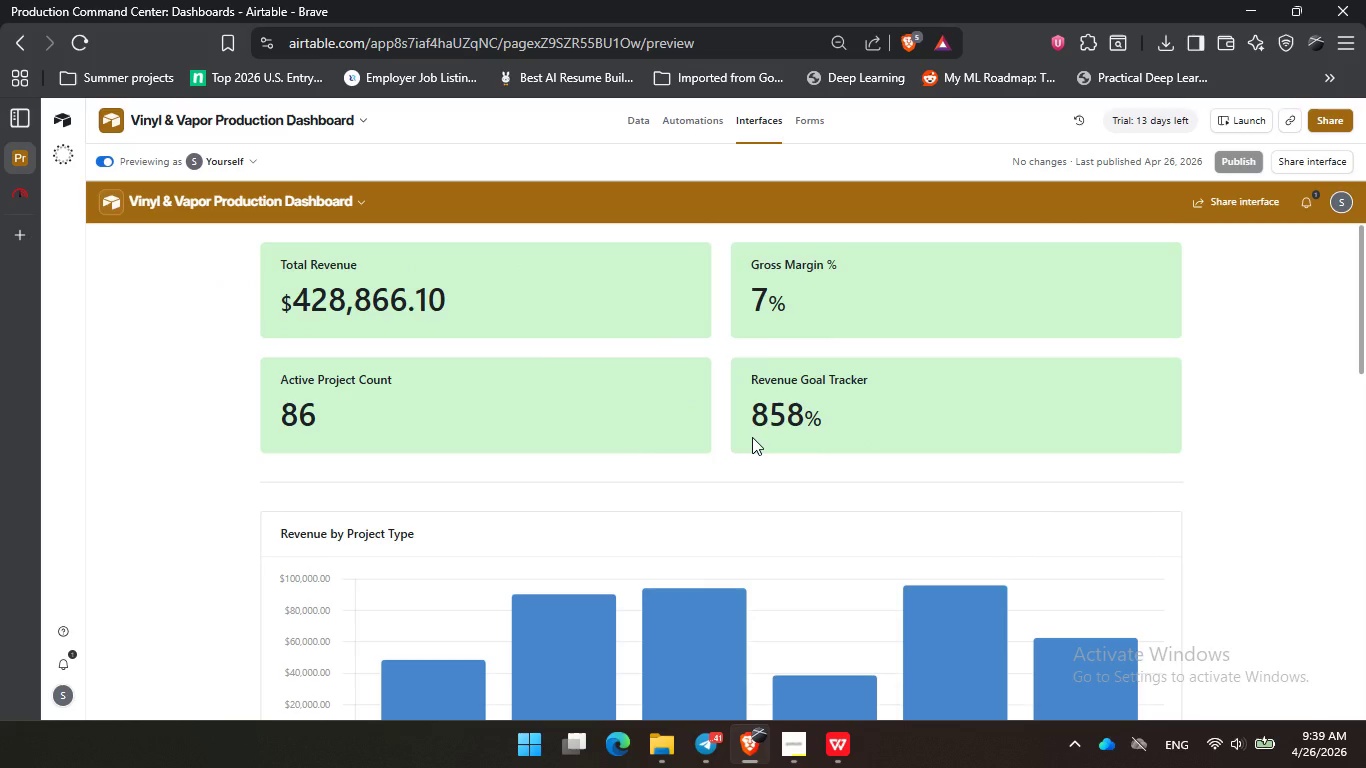 
scroll: coordinate [869, 472], scroll_direction: up, amount: 1.0
 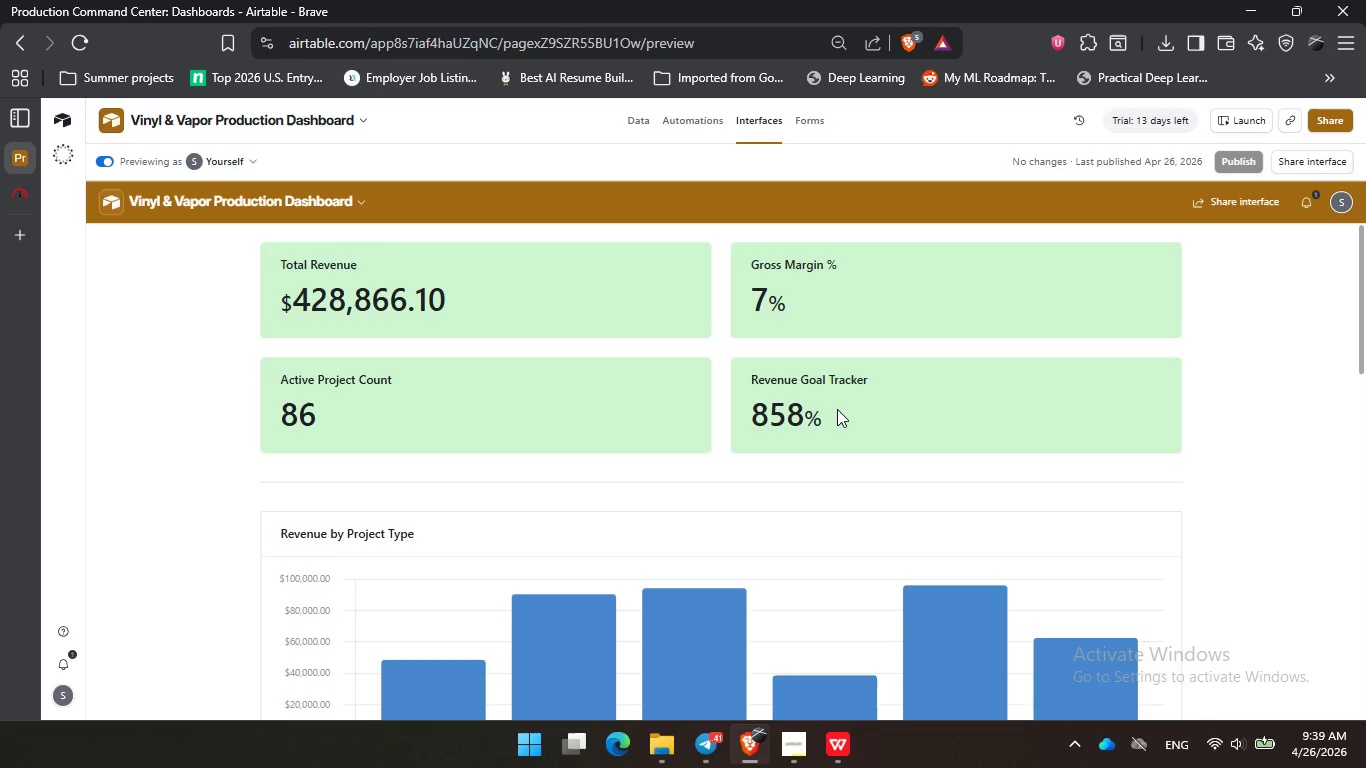 
left_click([837, 409])
 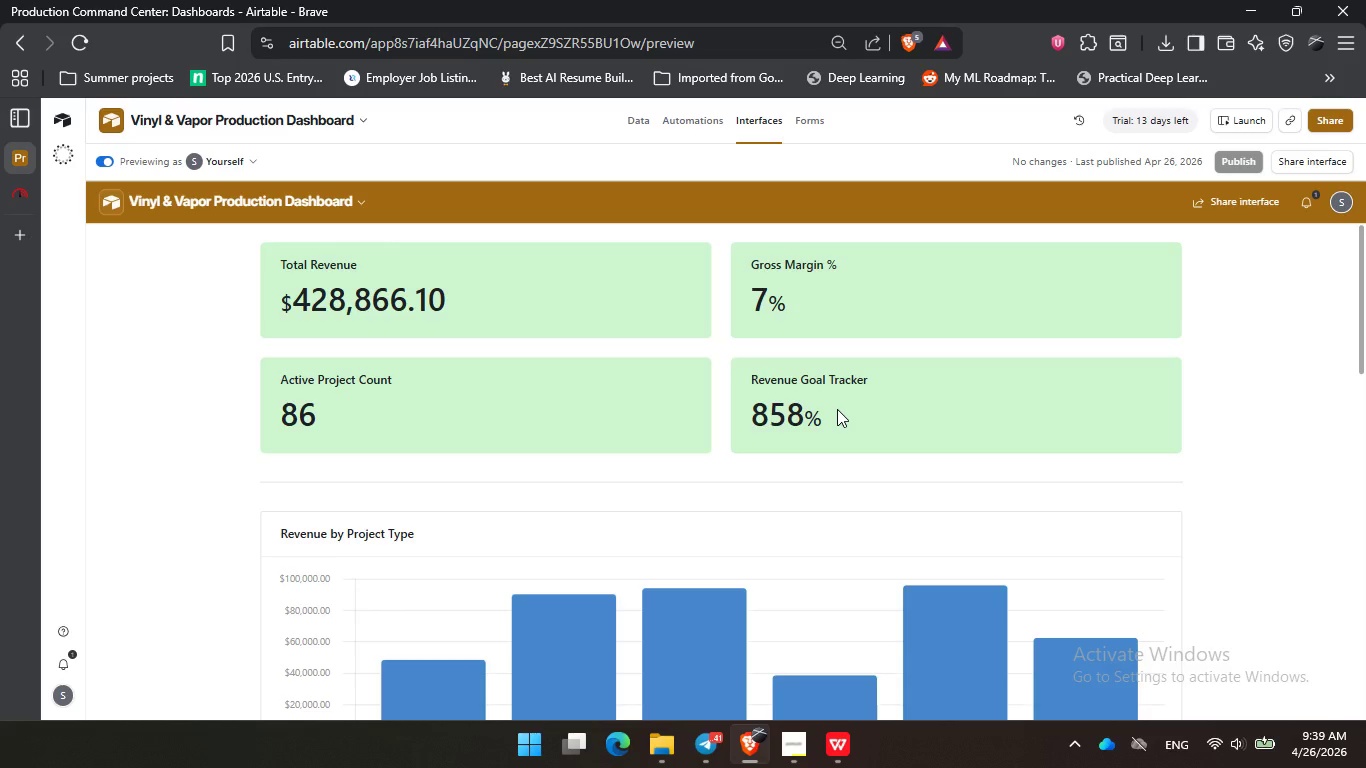 
wait(31.31)
 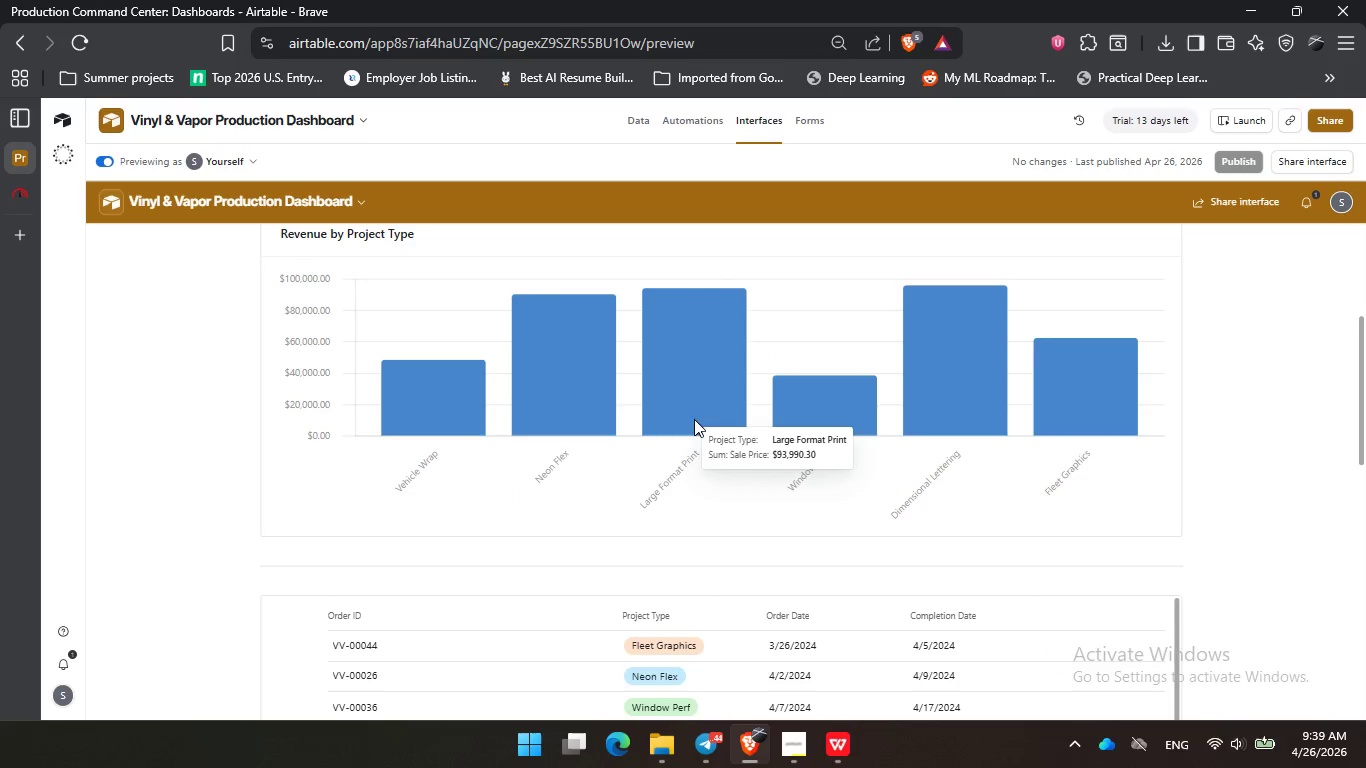 
left_click([694, 419])
 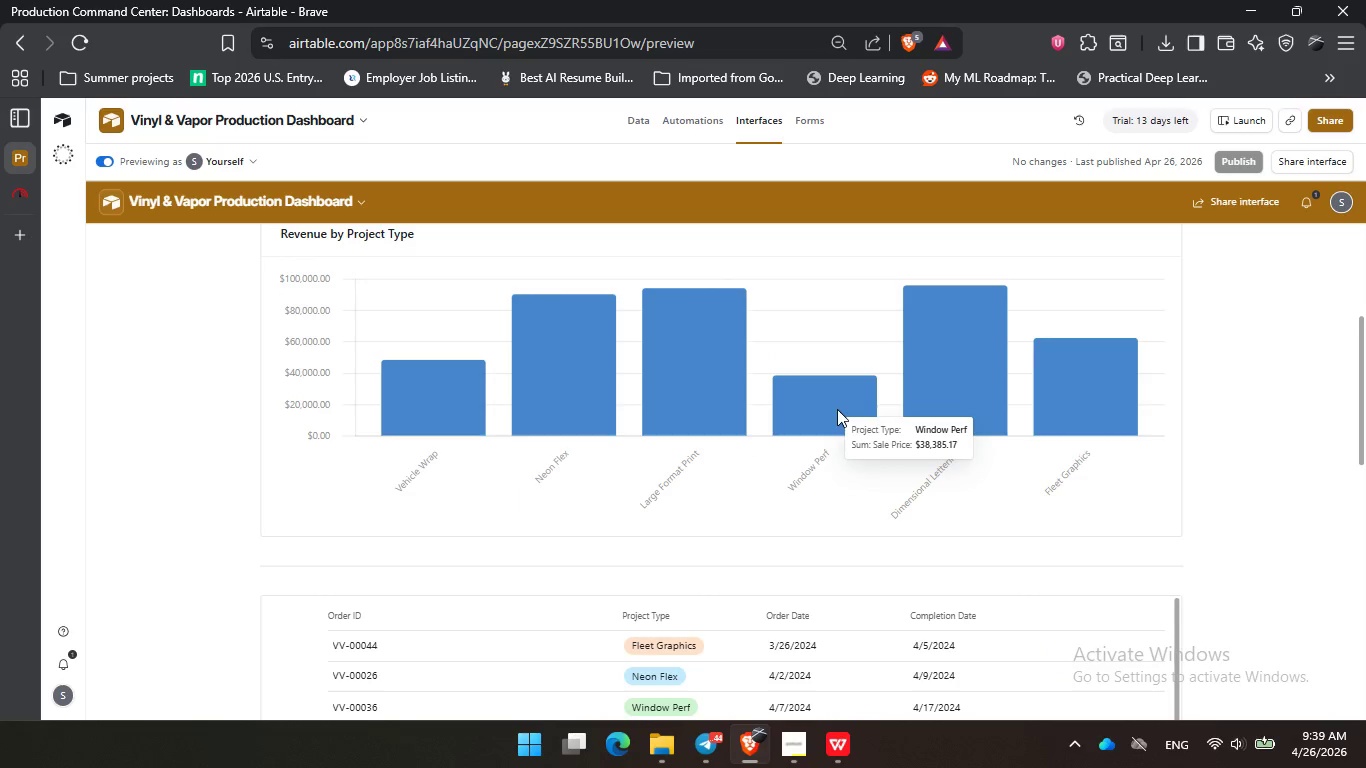 
scroll: coordinate [803, 429], scroll_direction: down, amount: 3.0
 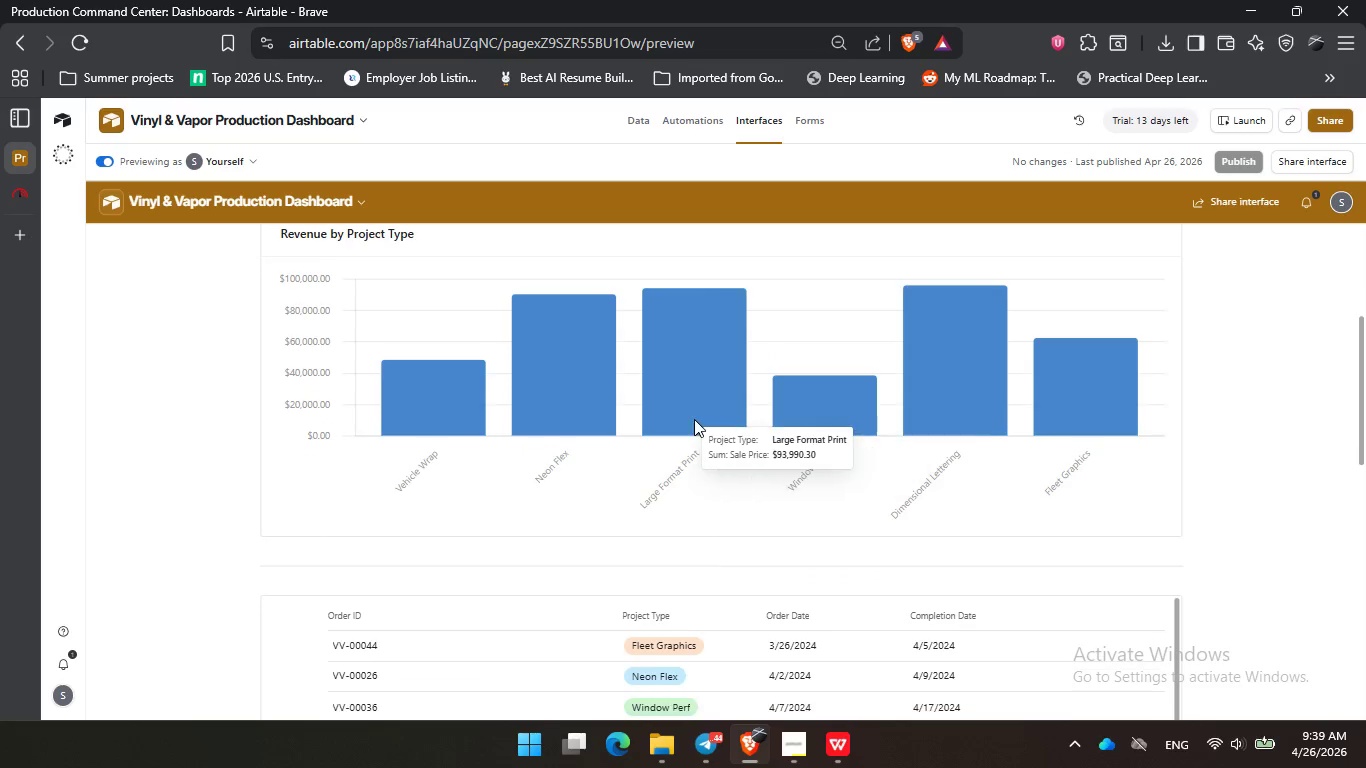 
double_click([993, 384])
 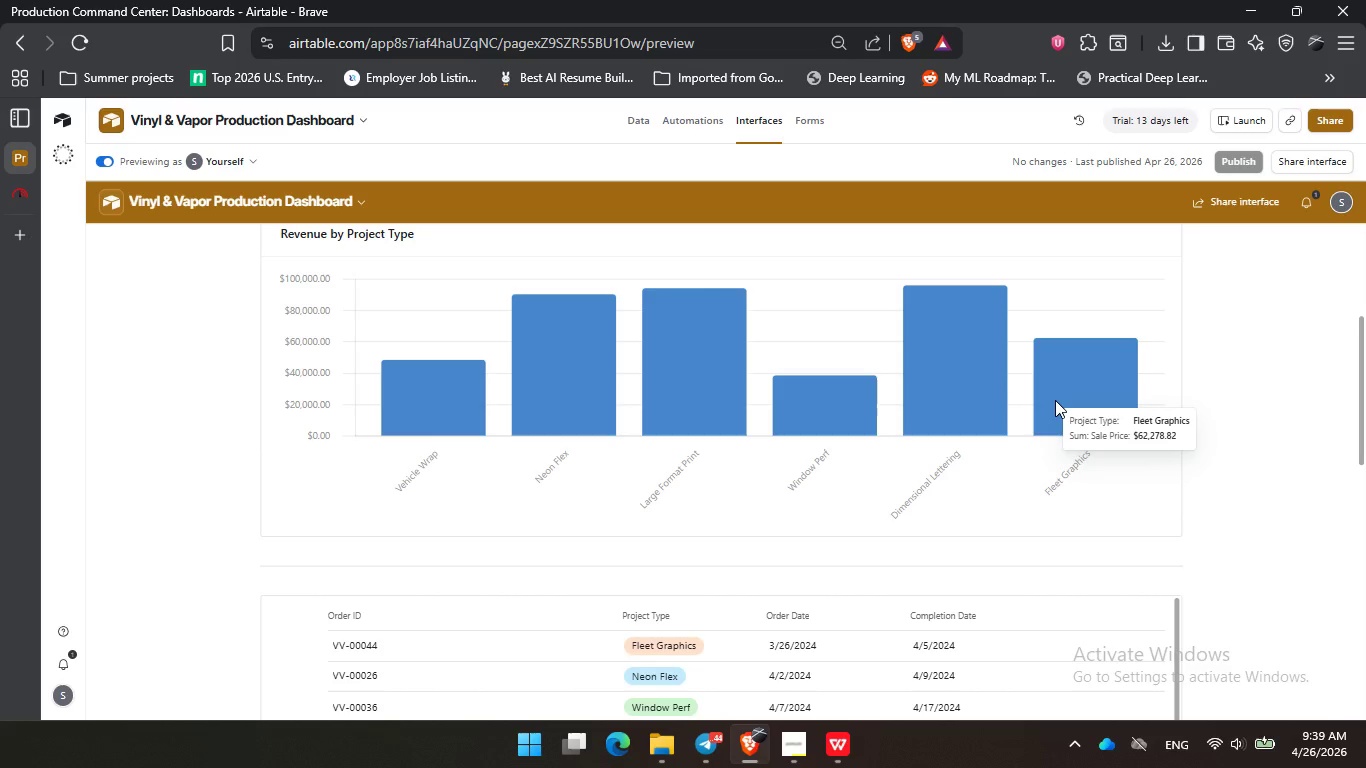 
left_click([1055, 400])
 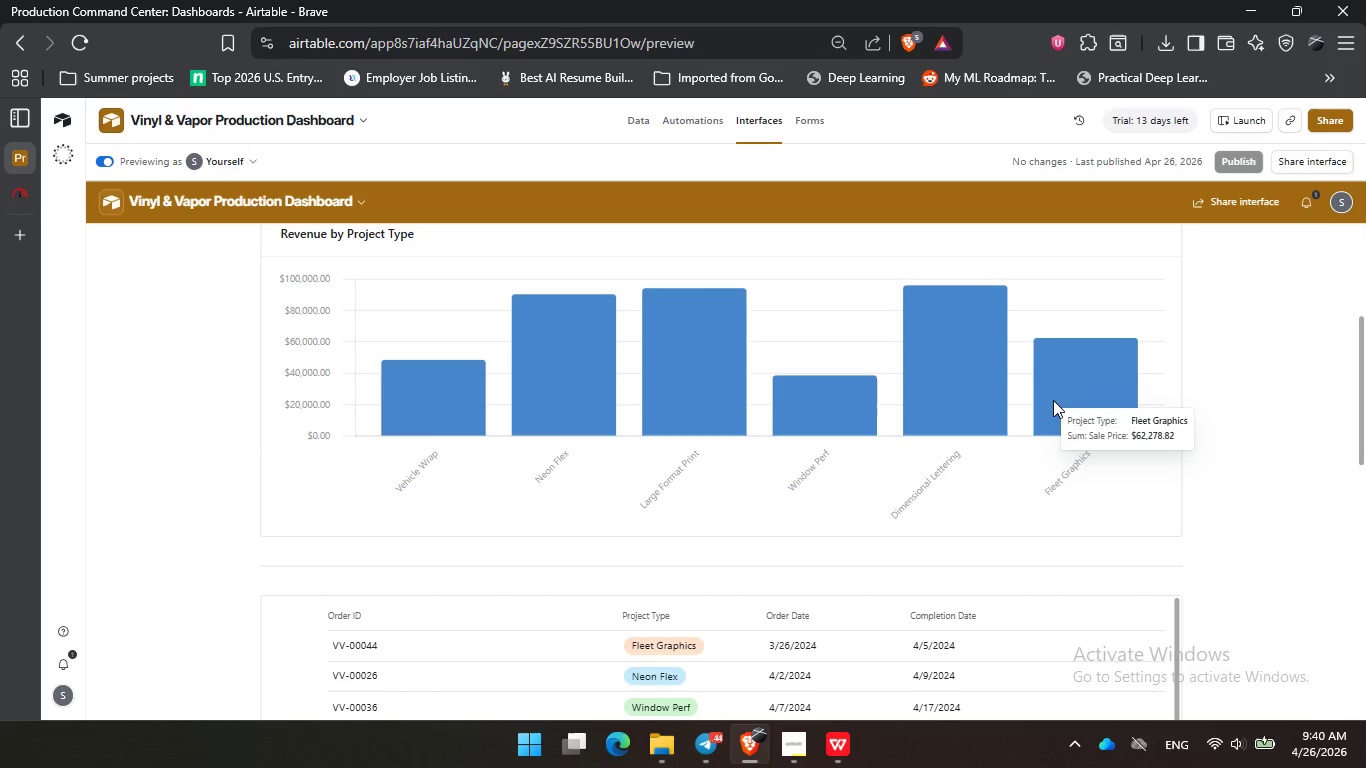 
wait(23.31)
 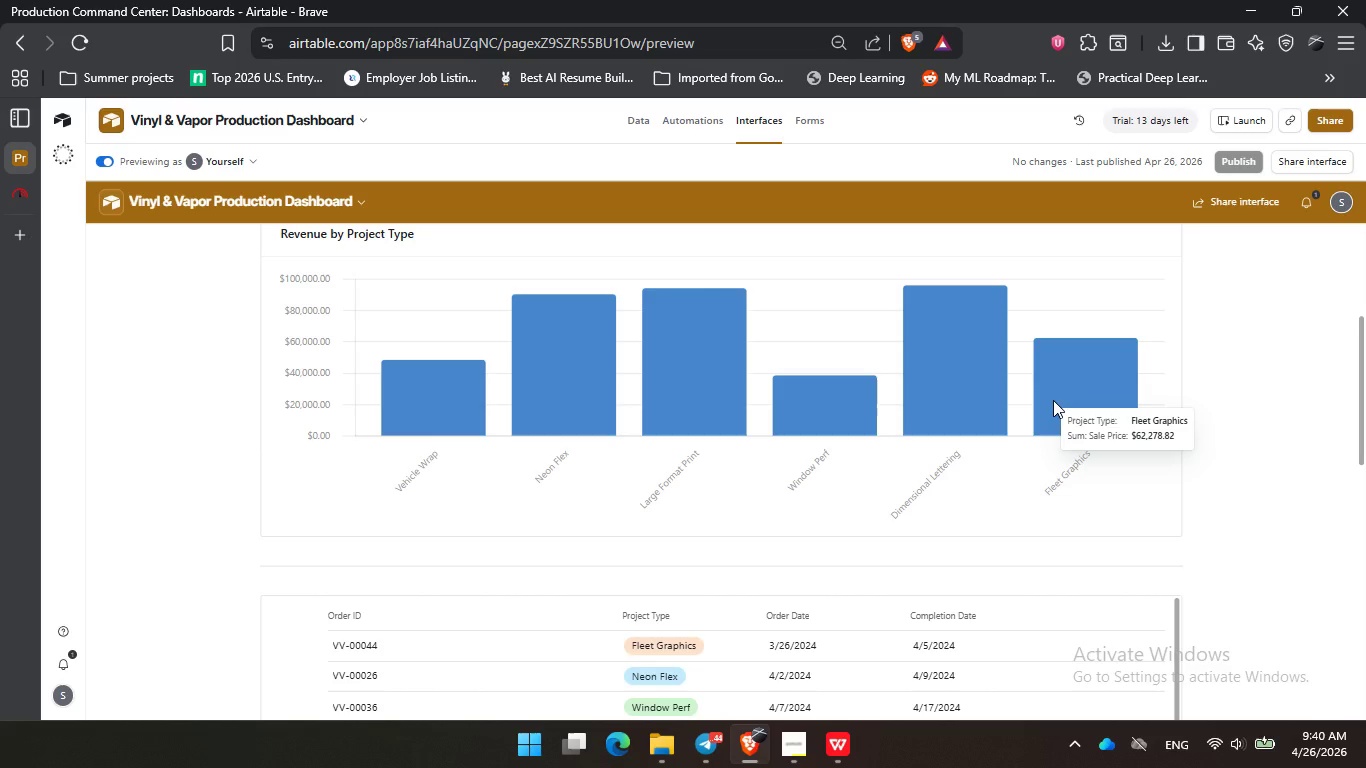 
scroll: coordinate [469, 402], scroll_direction: up, amount: 10.0
 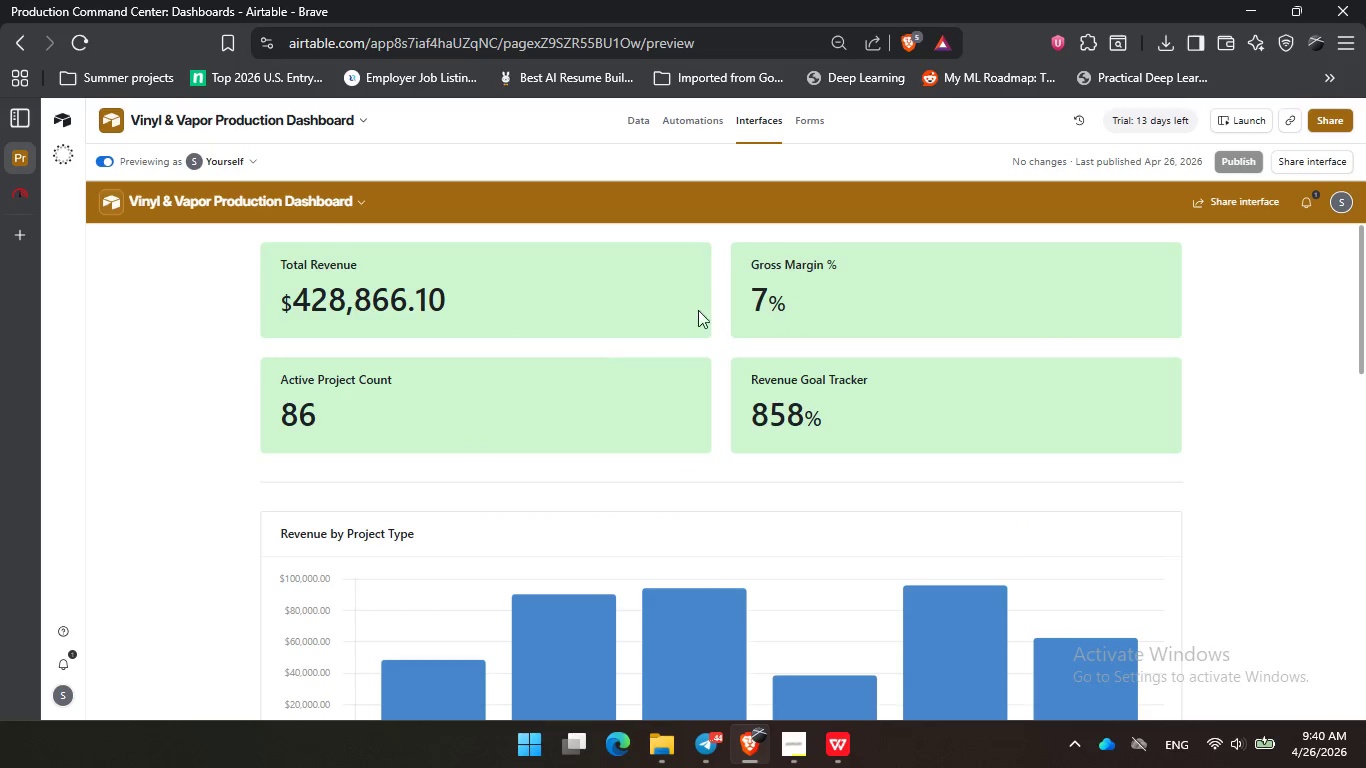 
left_click([715, 305])
 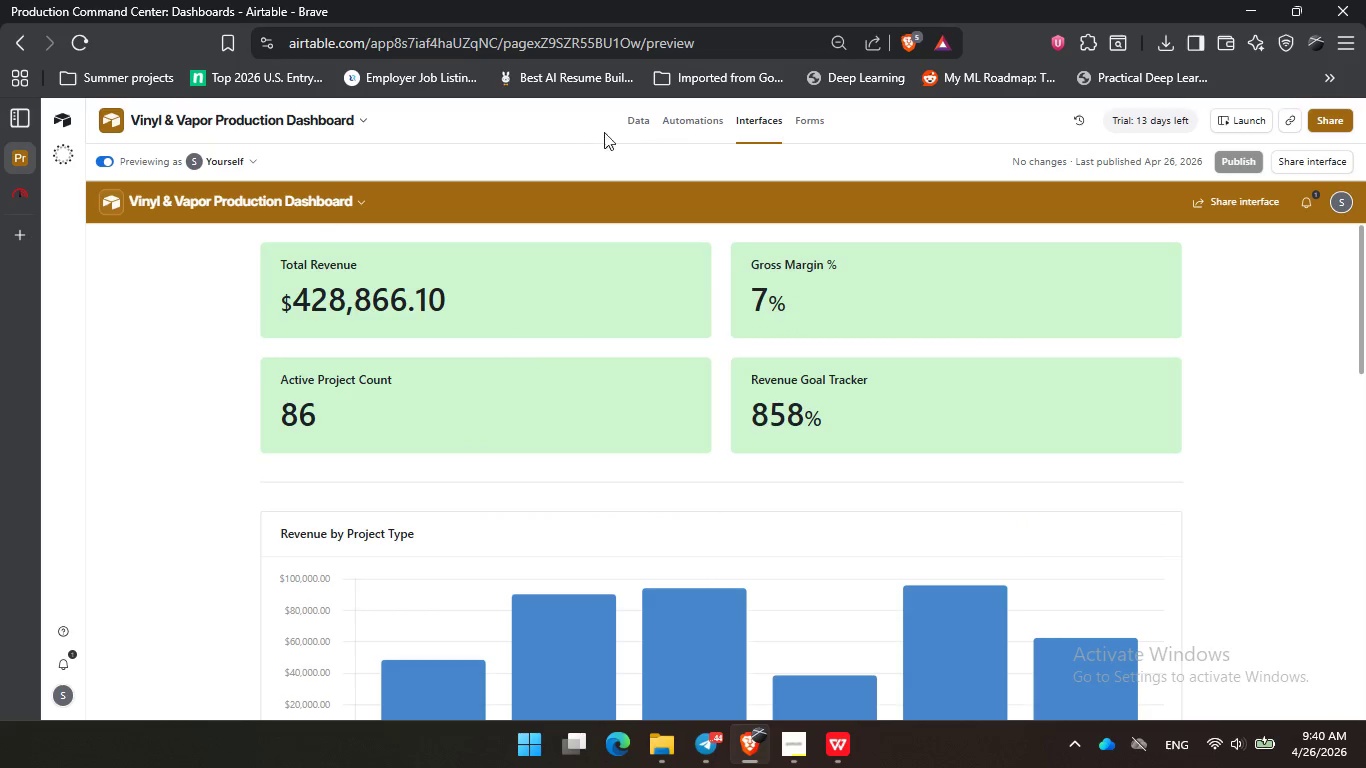 
left_click([635, 116])
 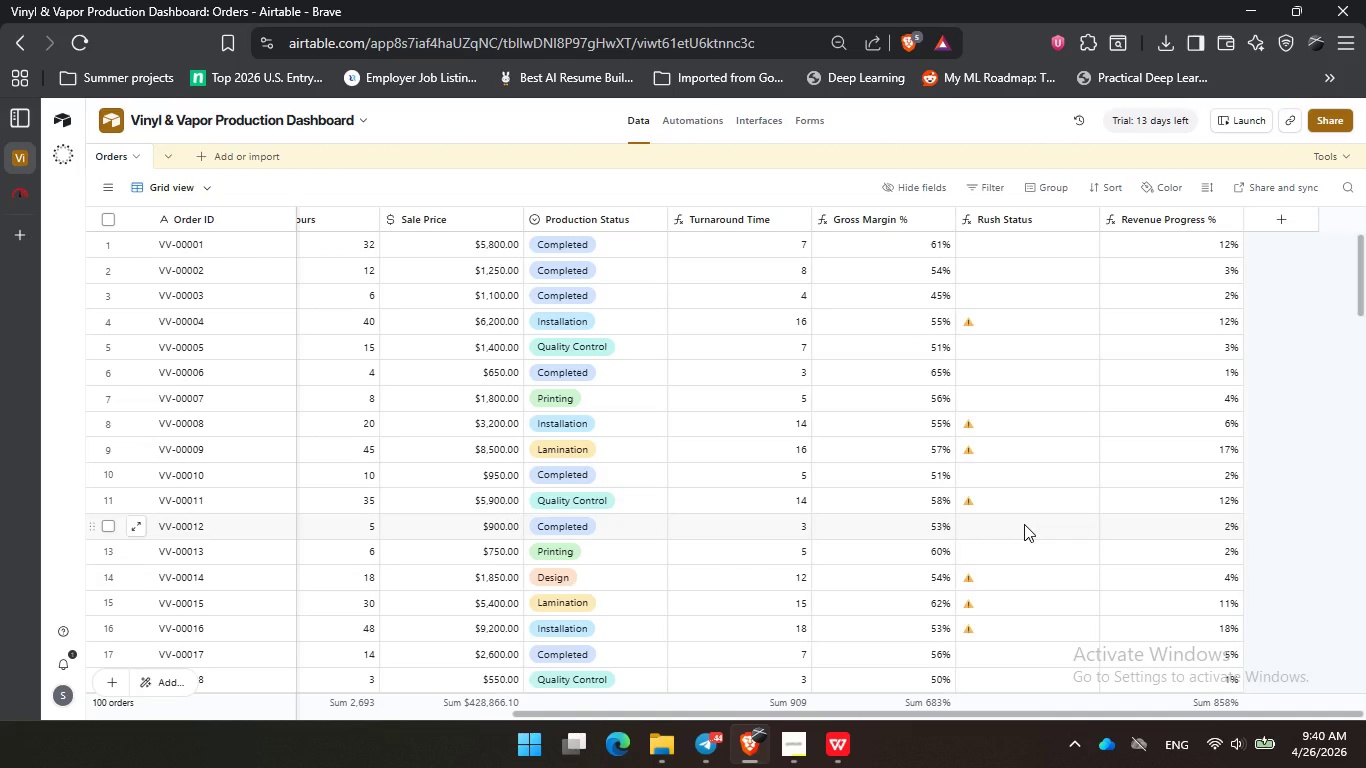 
wait(5.44)
 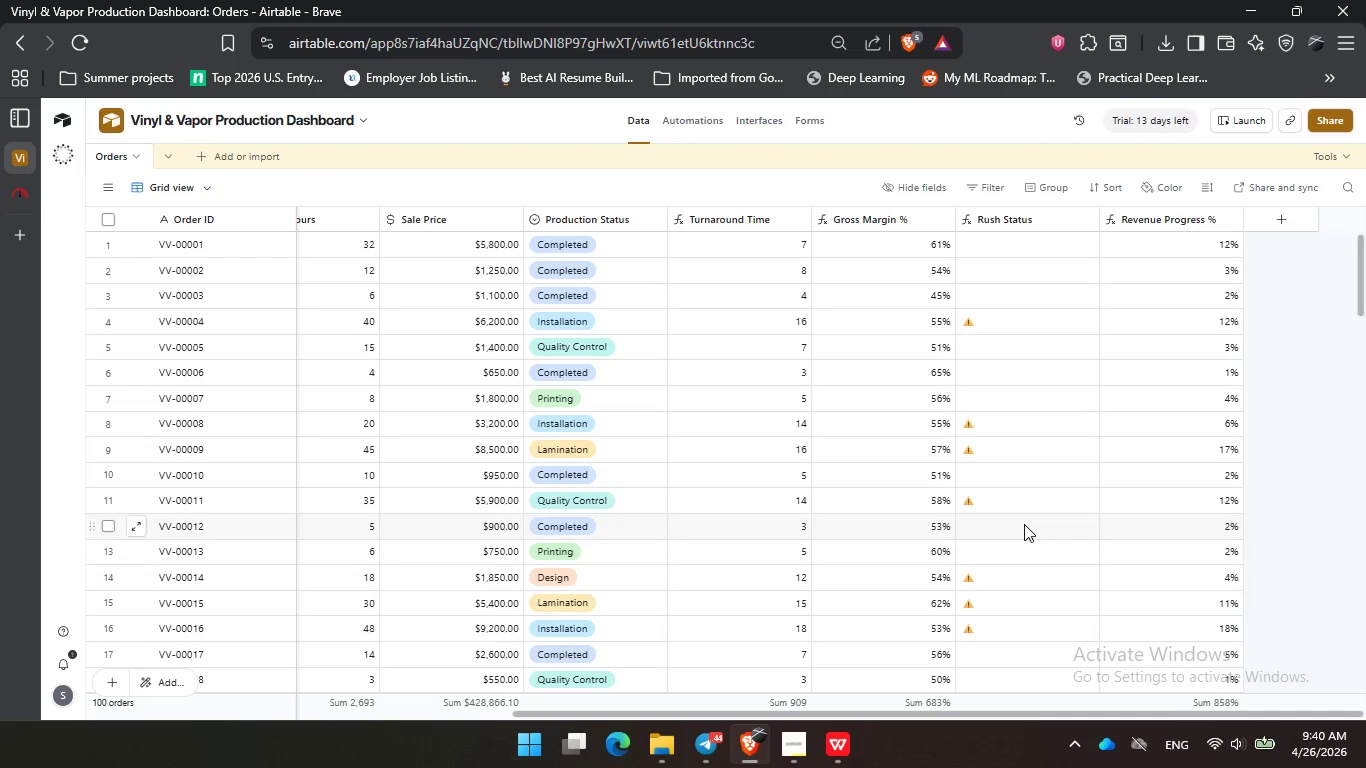 
scroll: coordinate [682, 482], scroll_direction: up, amount: 4.0
 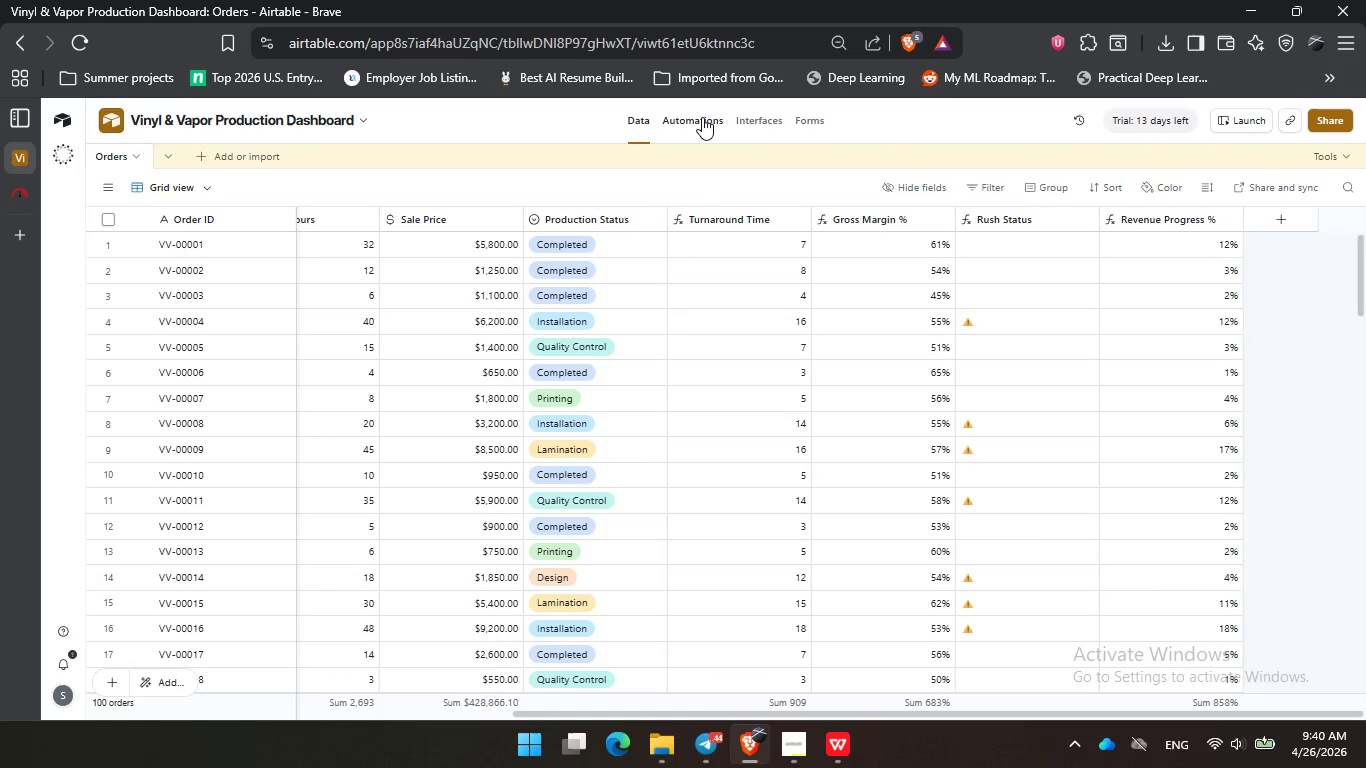 
left_click([702, 116])
 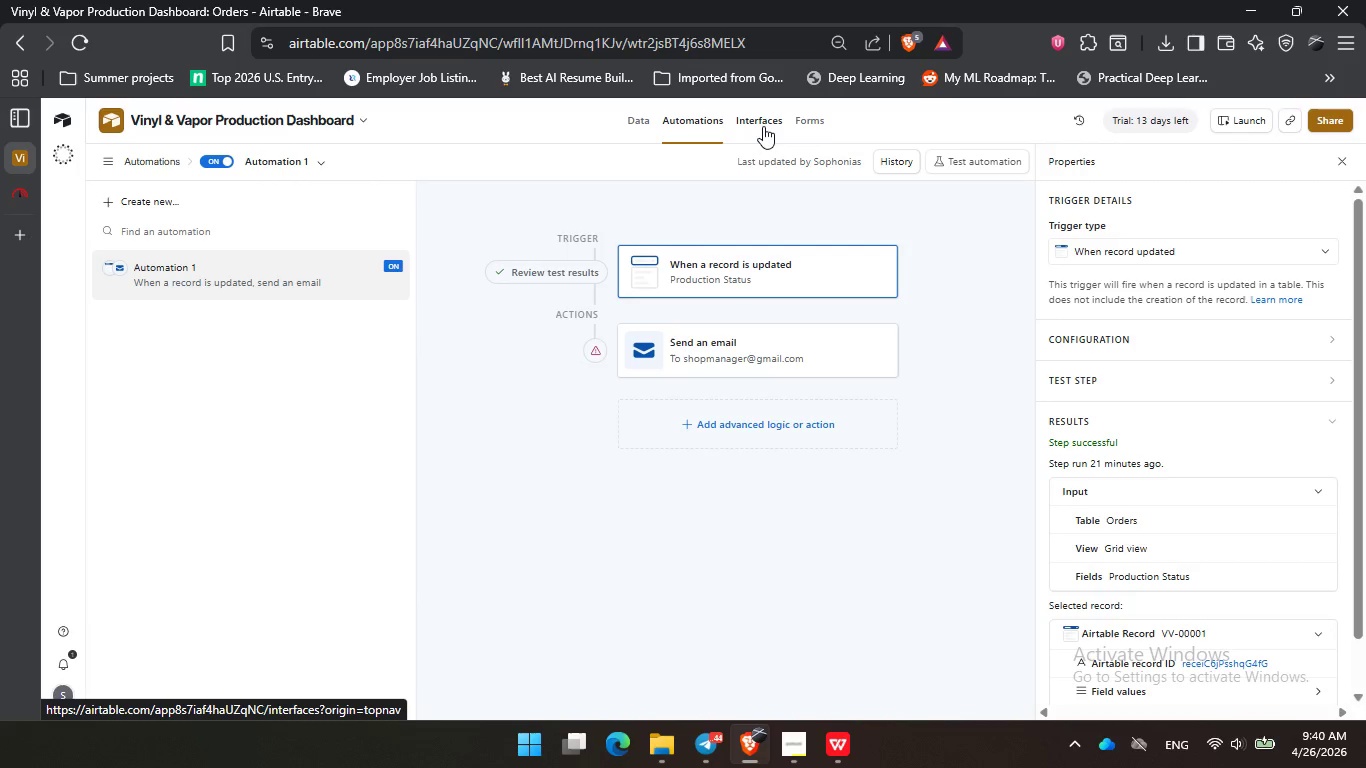 
wait(5.08)
 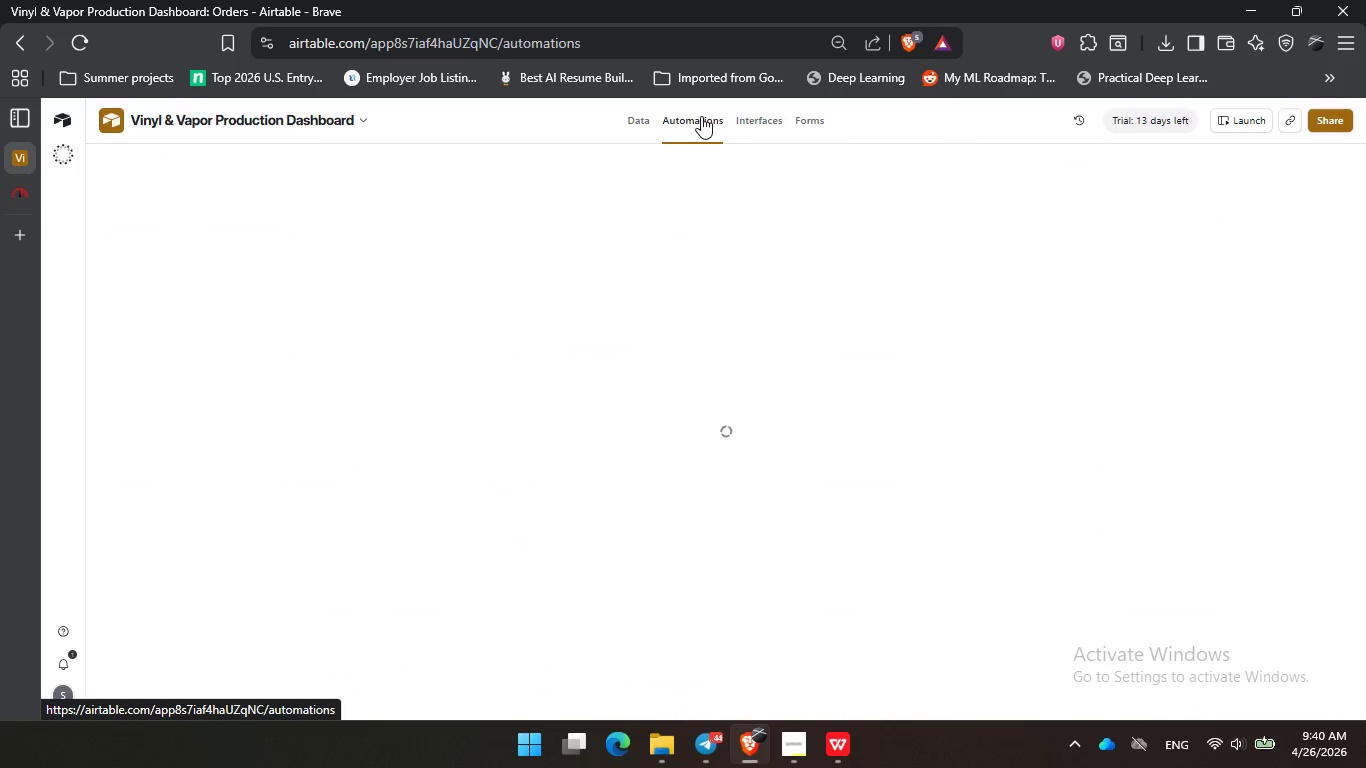 
left_click([763, 126])
 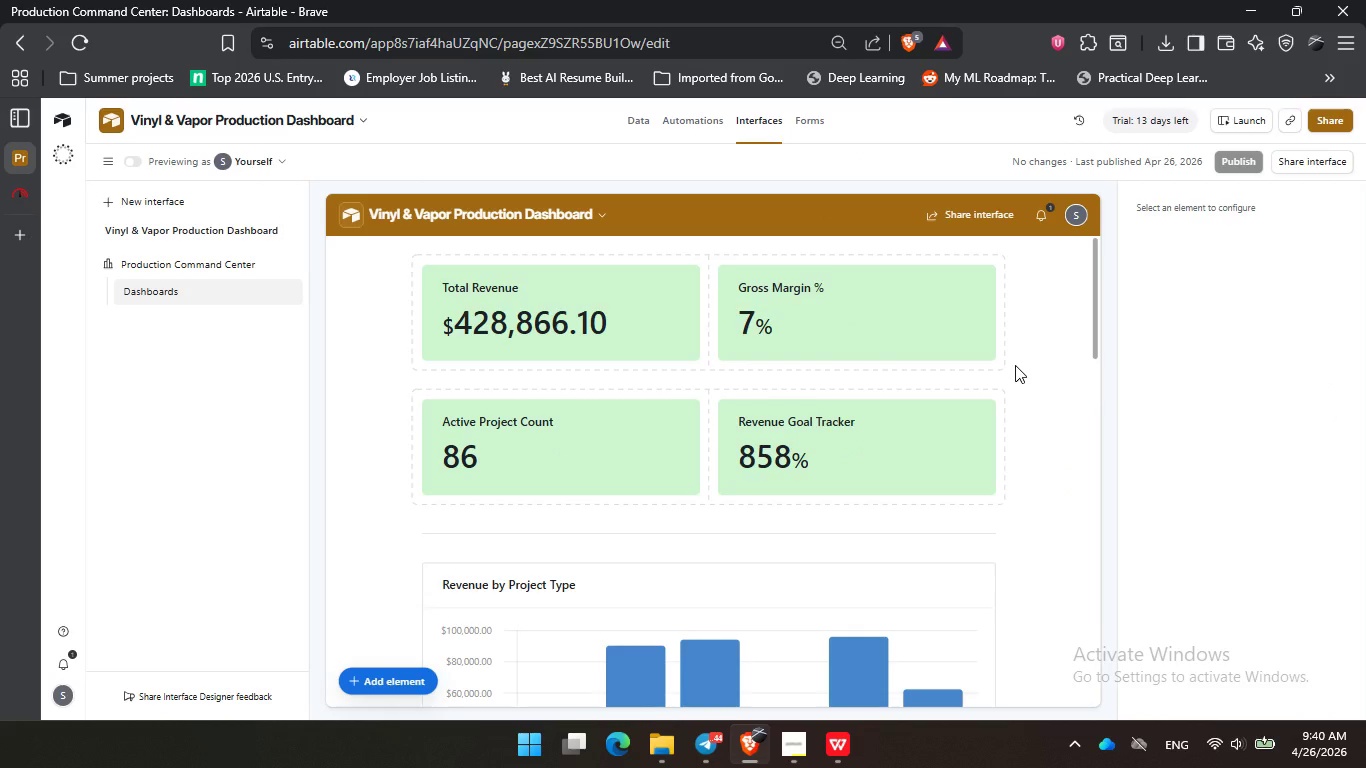 
wait(22.0)
 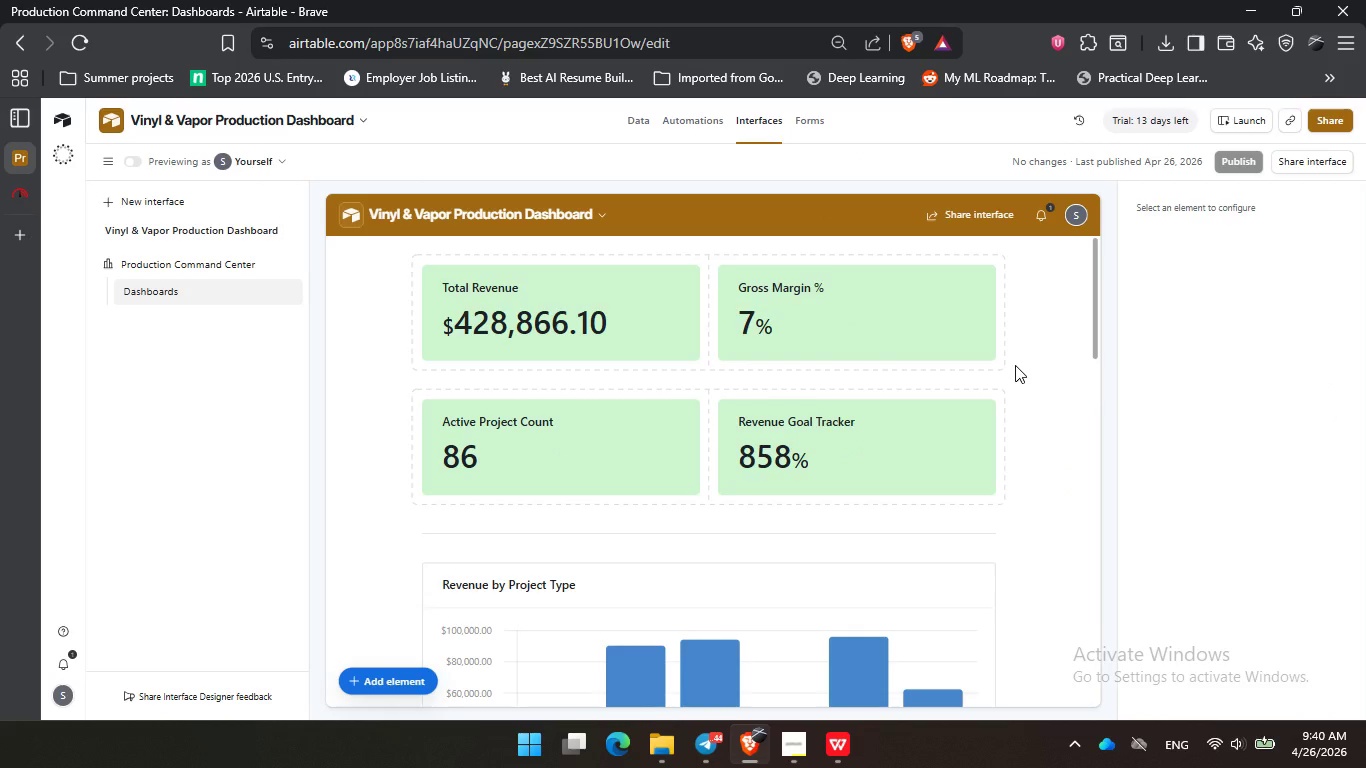 
double_click([134, 162])
 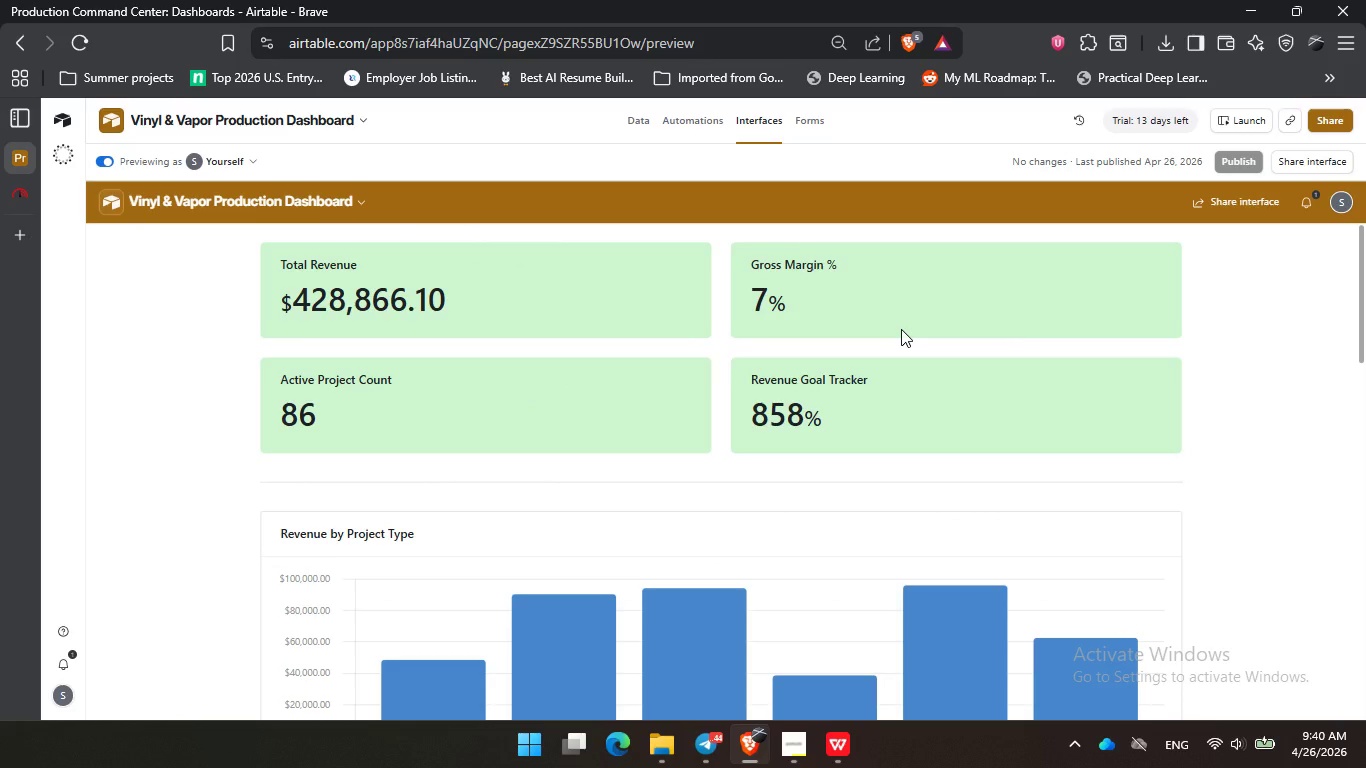 
wait(5.55)
 